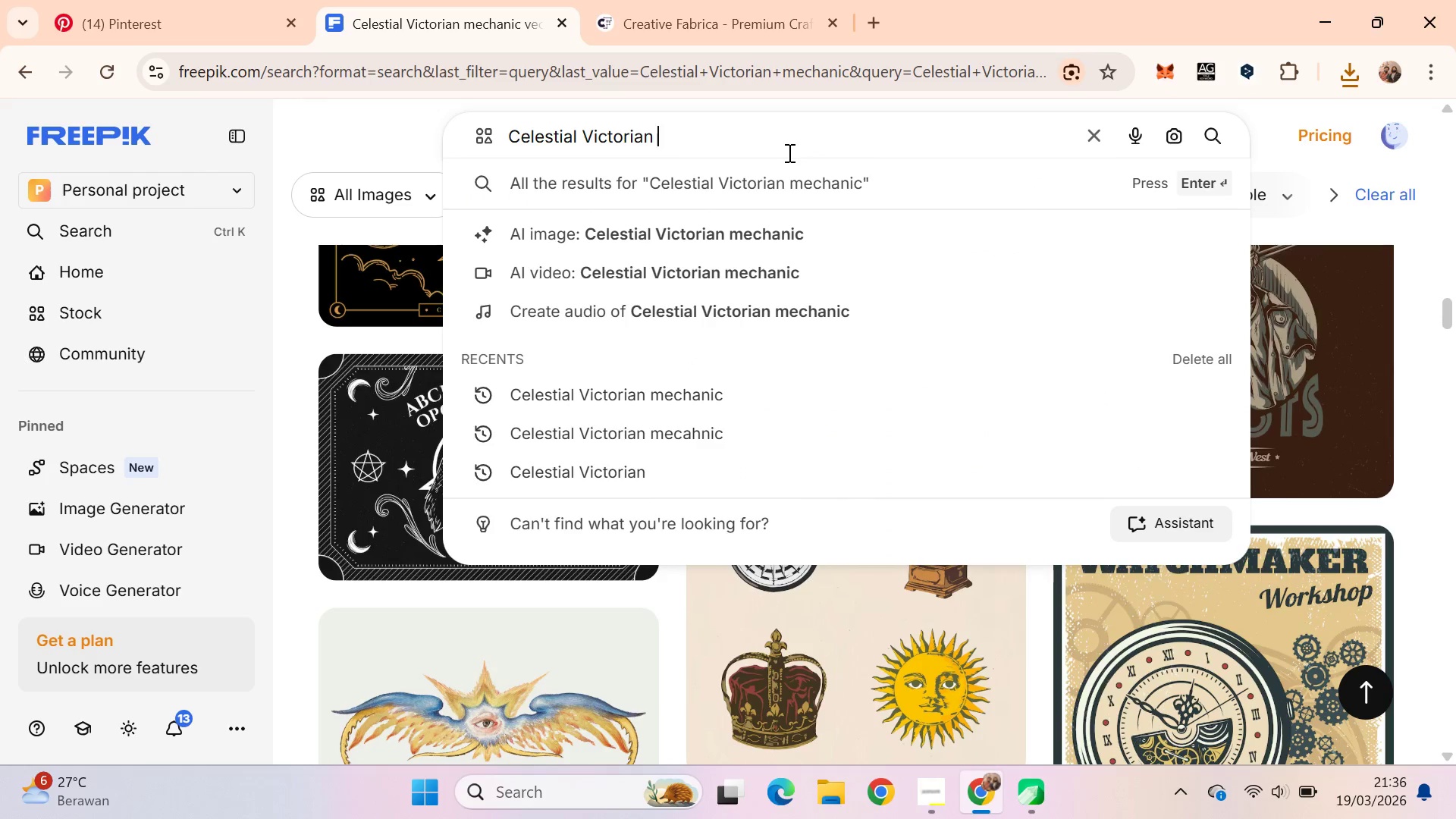 
key(Backspace)
 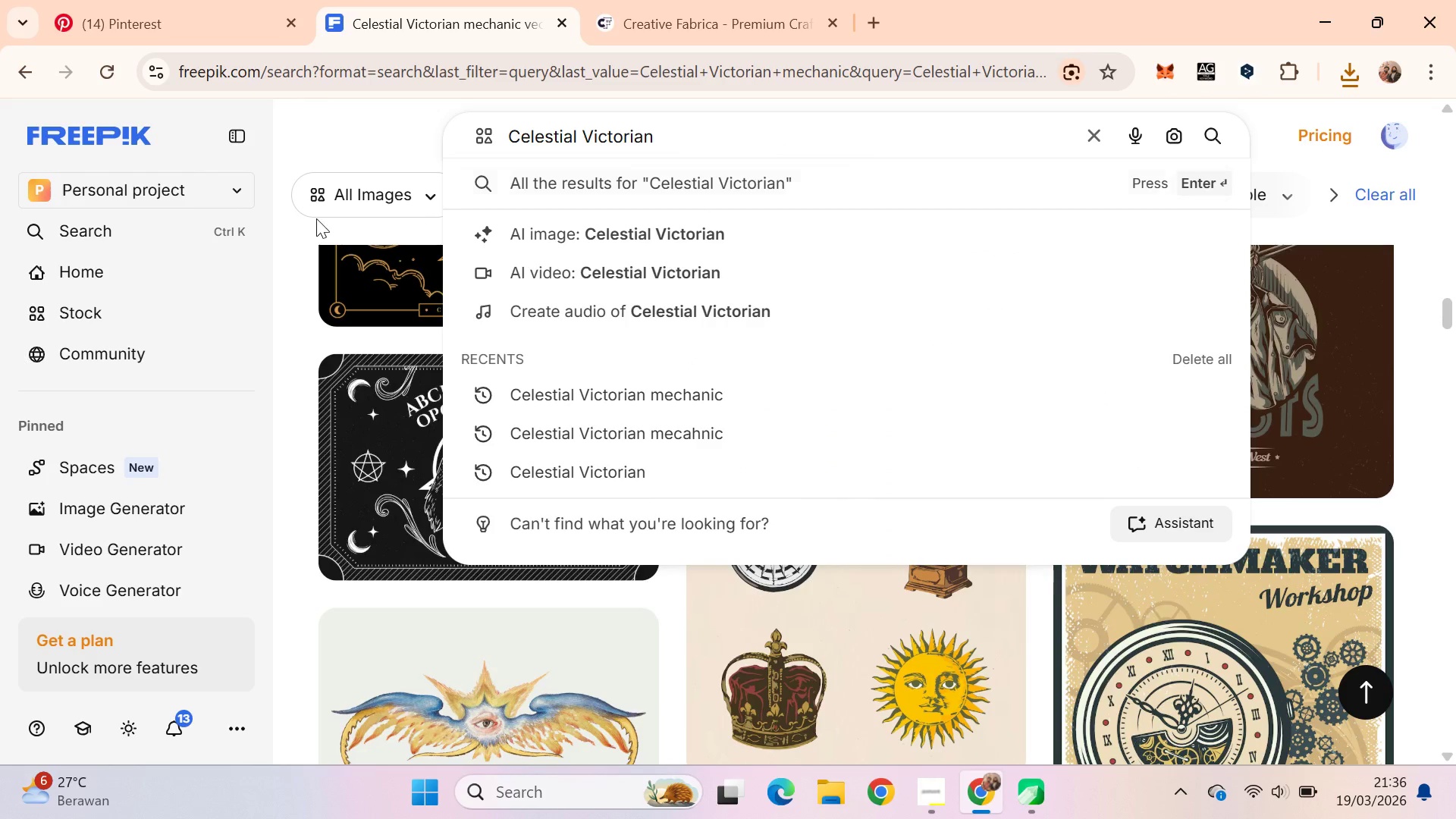 
left_click([440, 180])
 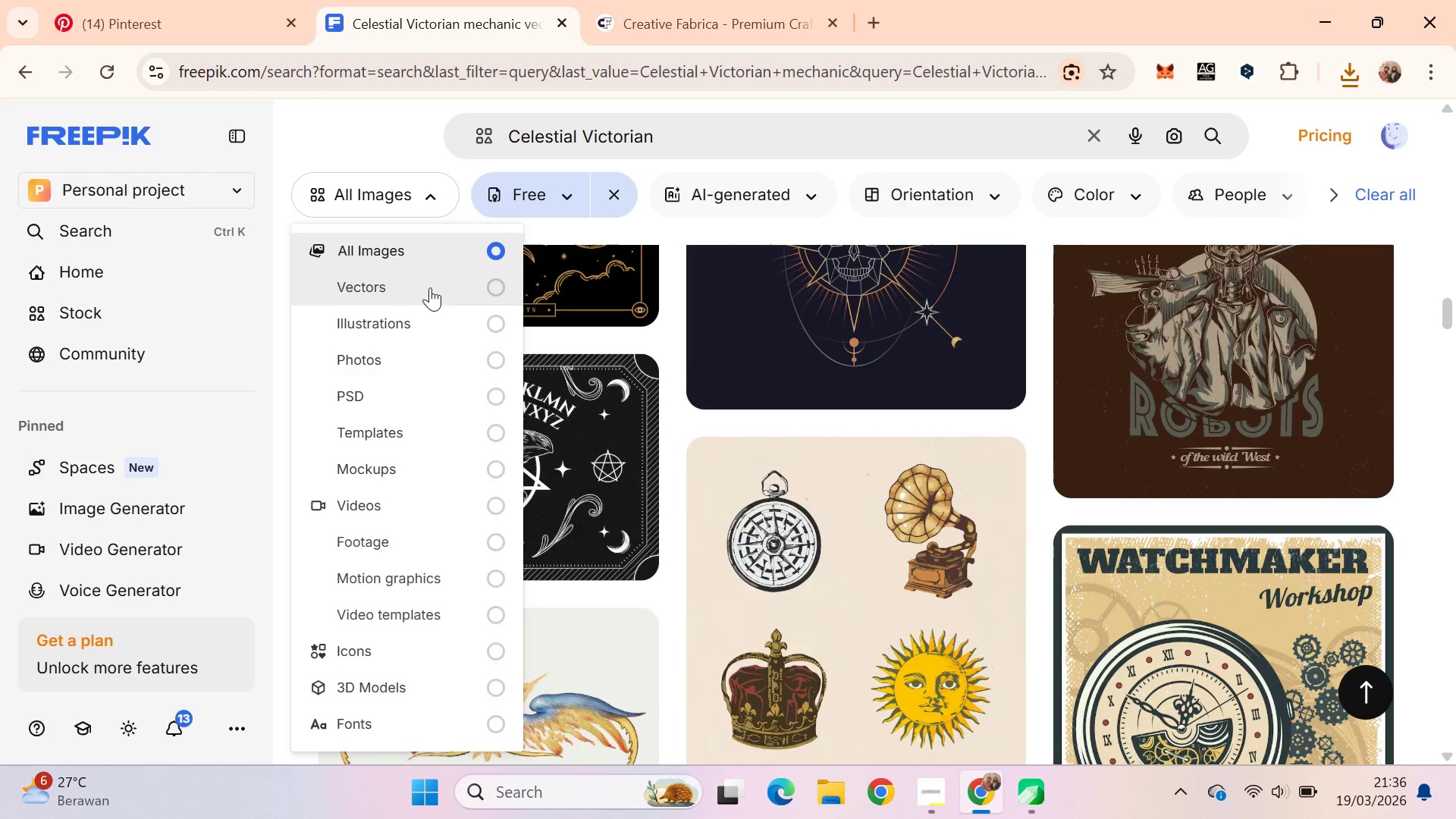 
left_click([430, 287])
 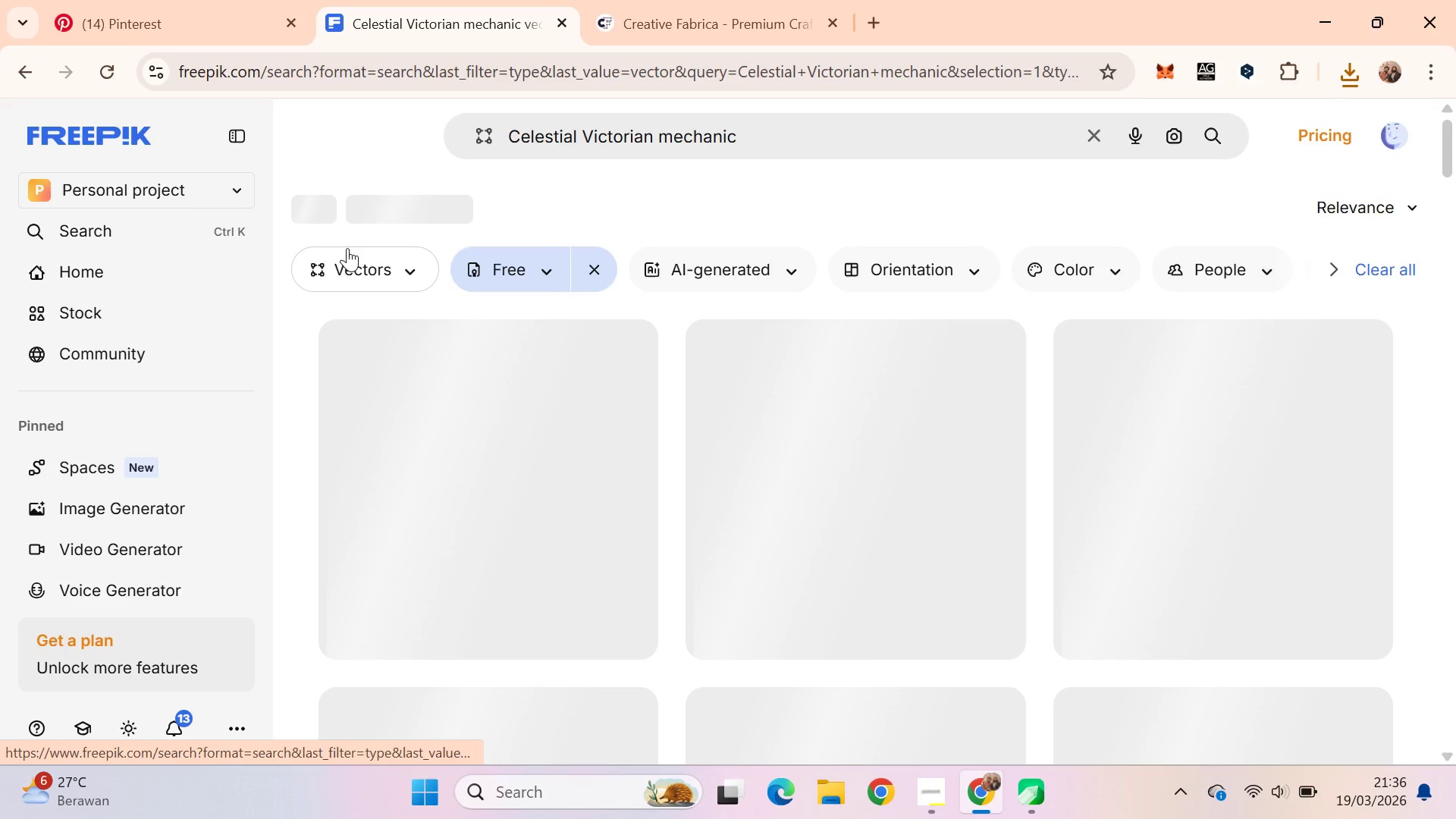 
left_click([228, 25])
 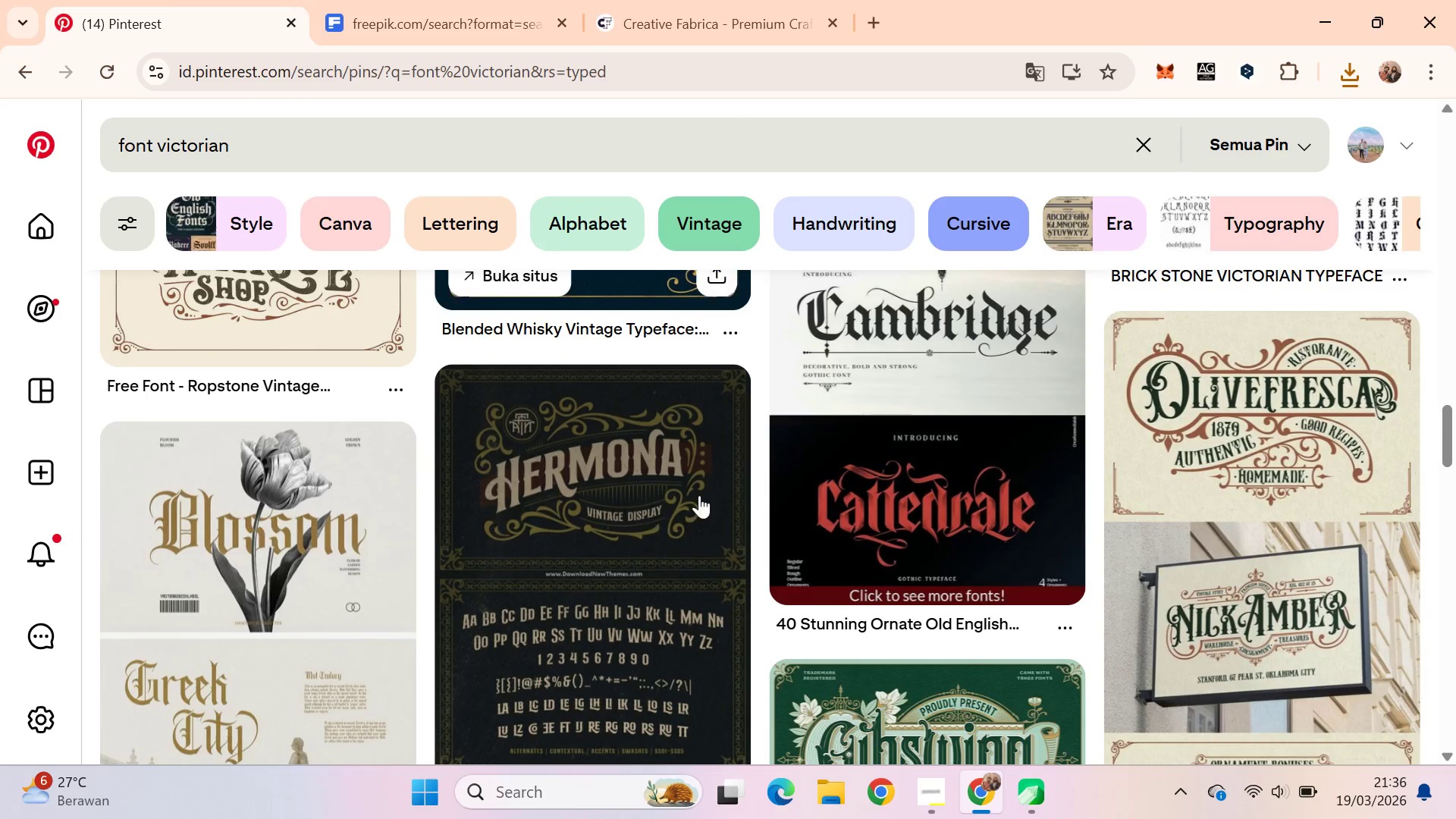 
scroll: coordinate [708, 489], scroll_direction: down, amount: 2.0
 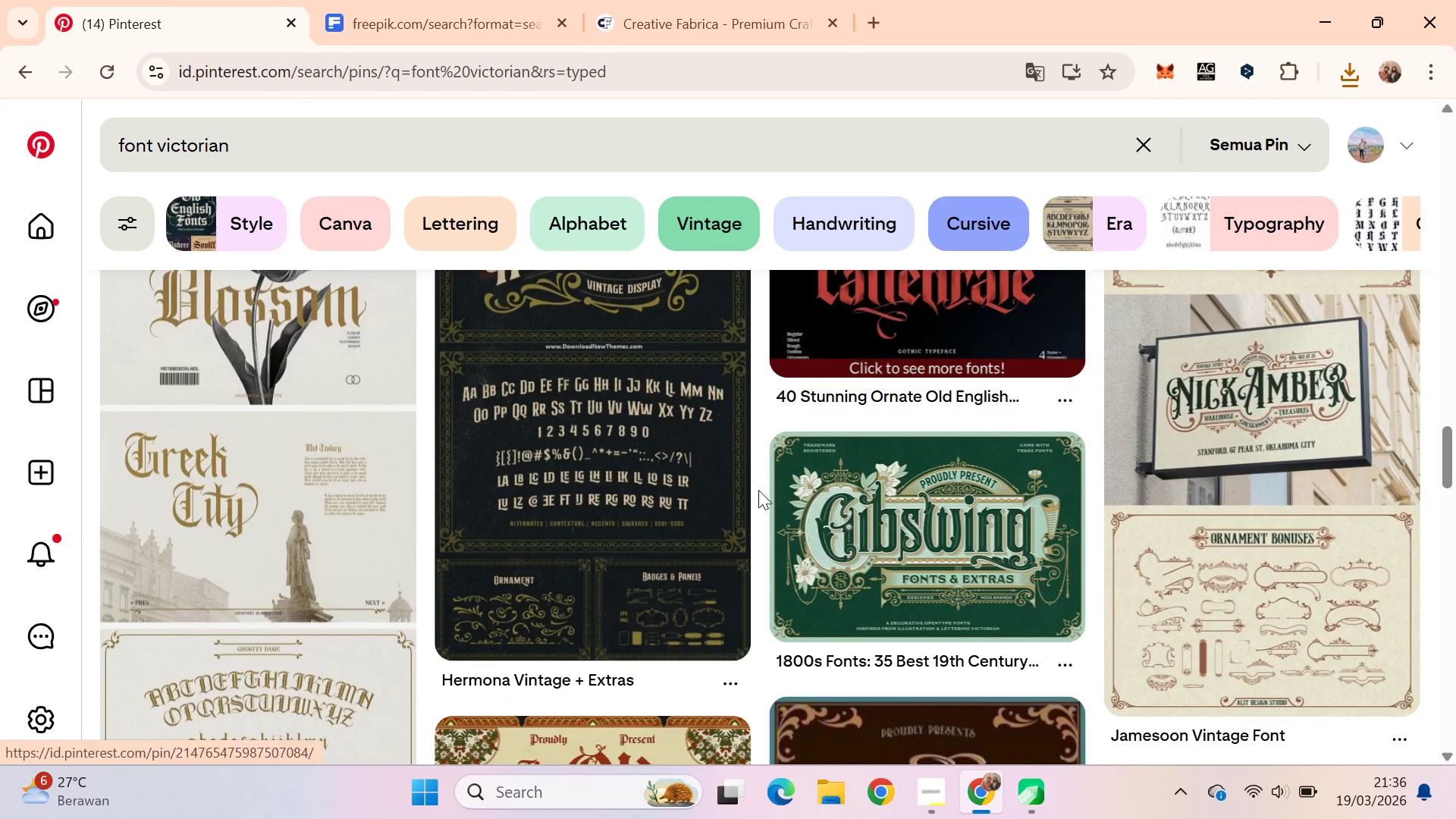 
left_click([689, 465])
 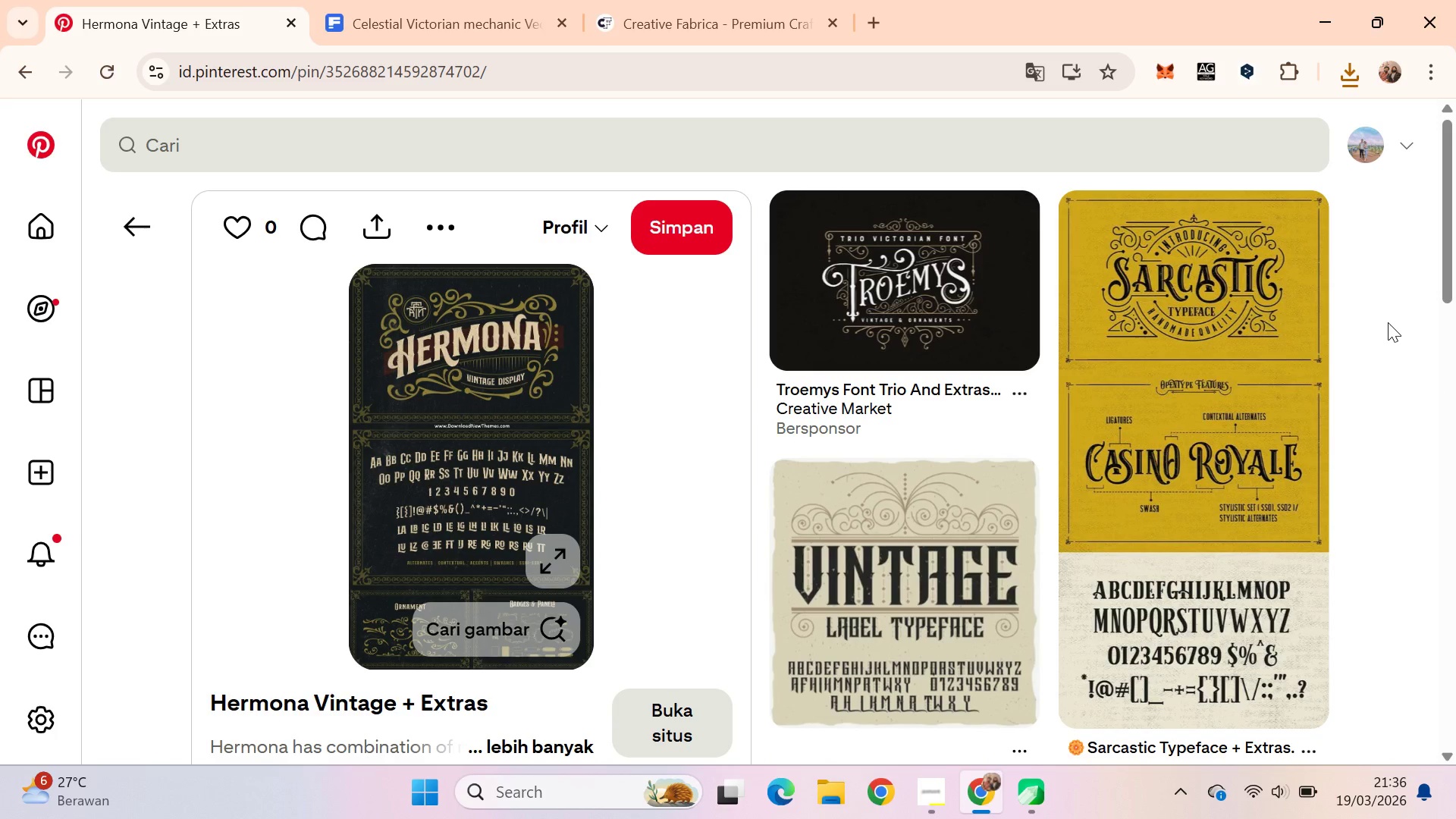 
wait(5.25)
 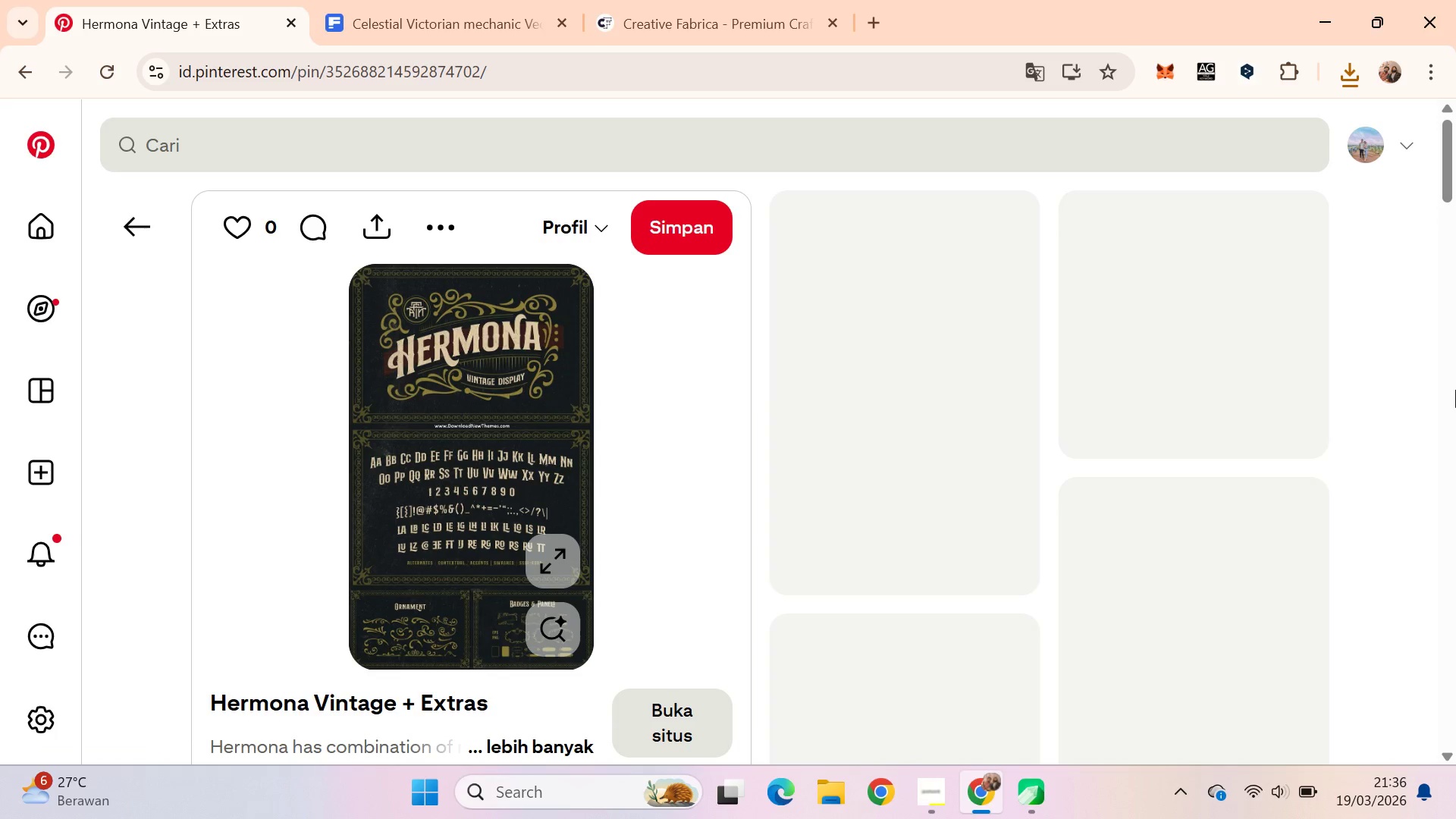 
key(Alt+AltLeft)
 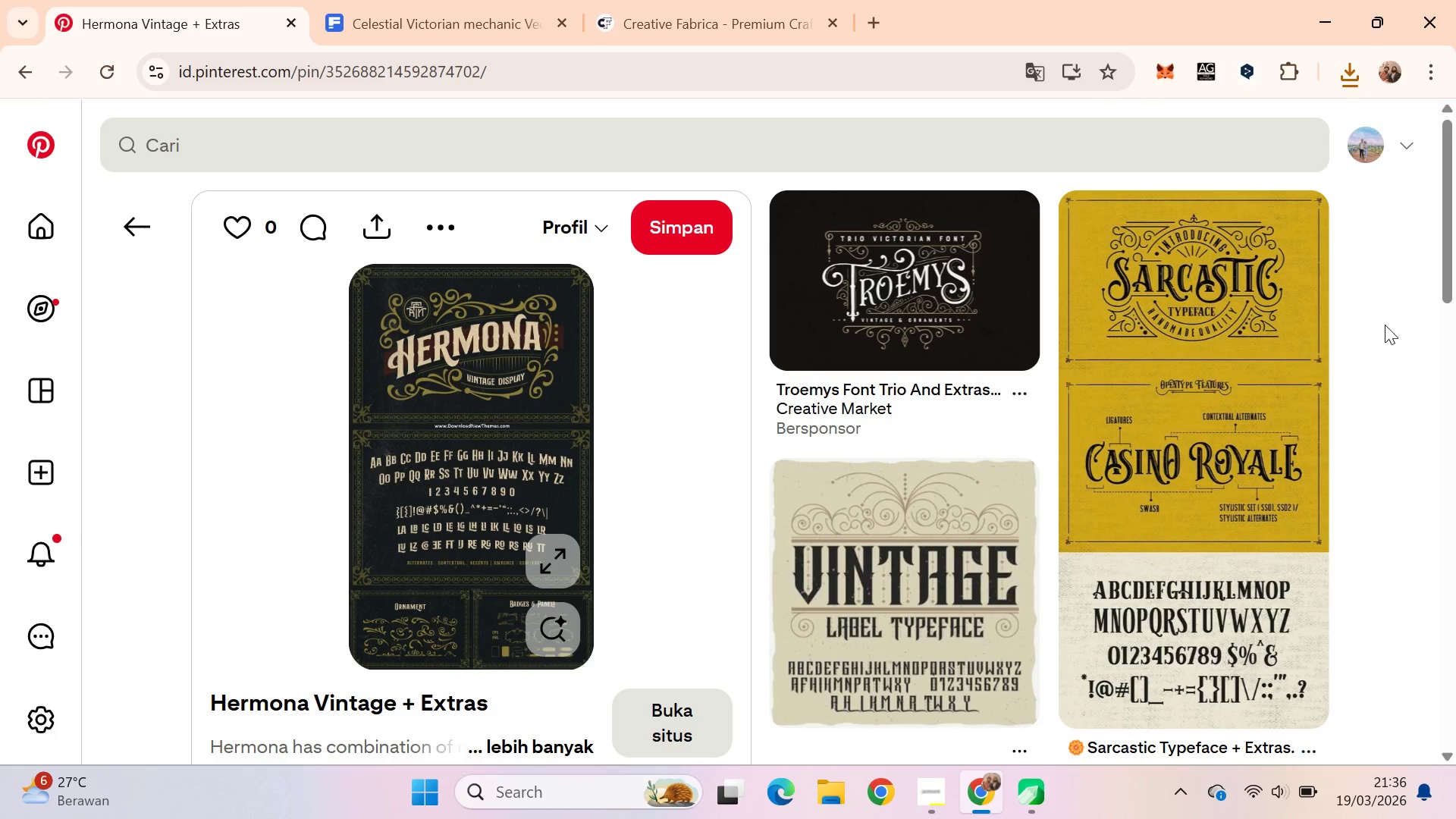 
key(Alt+Tab)
 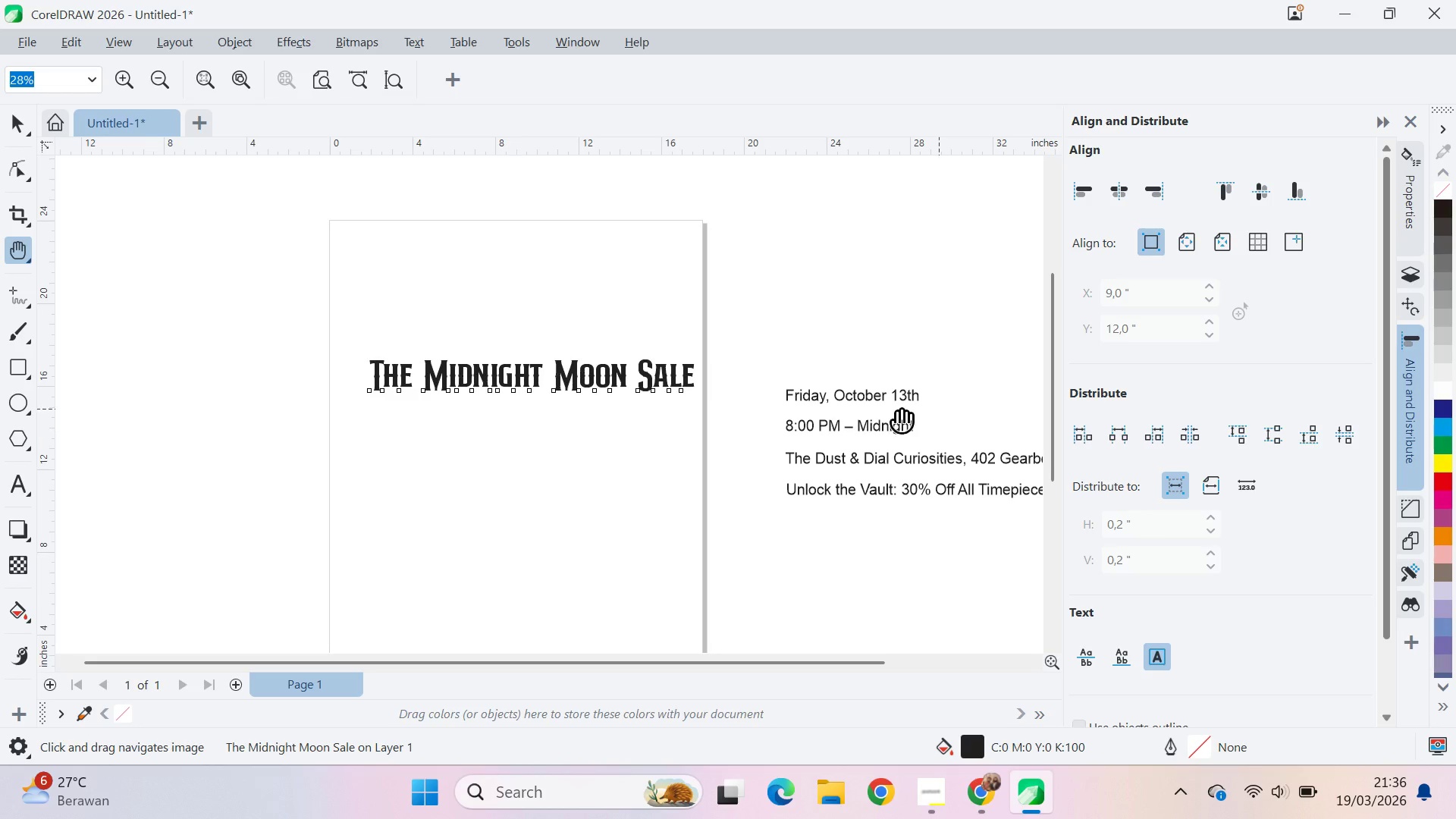 
left_click([894, 413])
 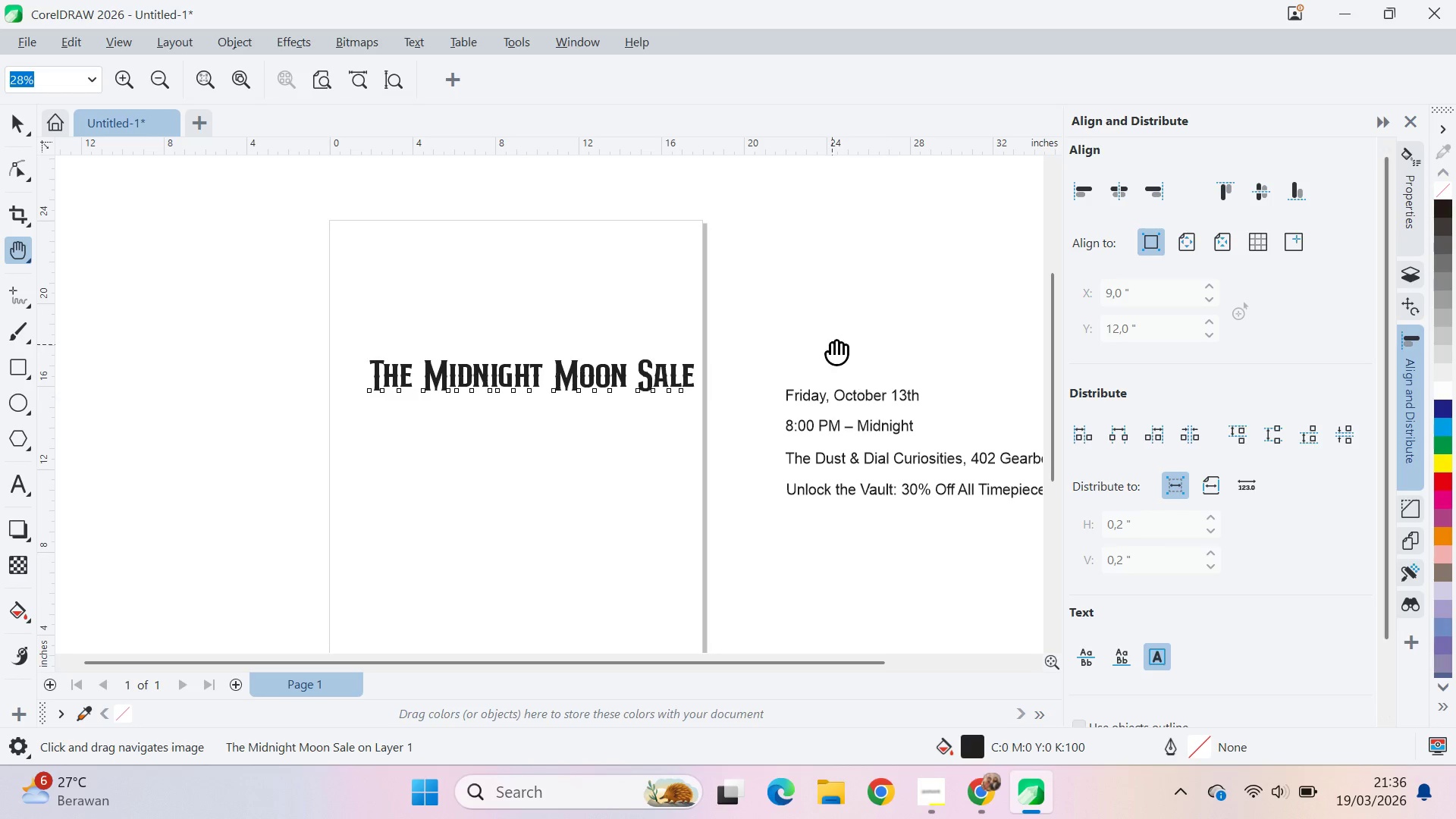 
type(qv)
 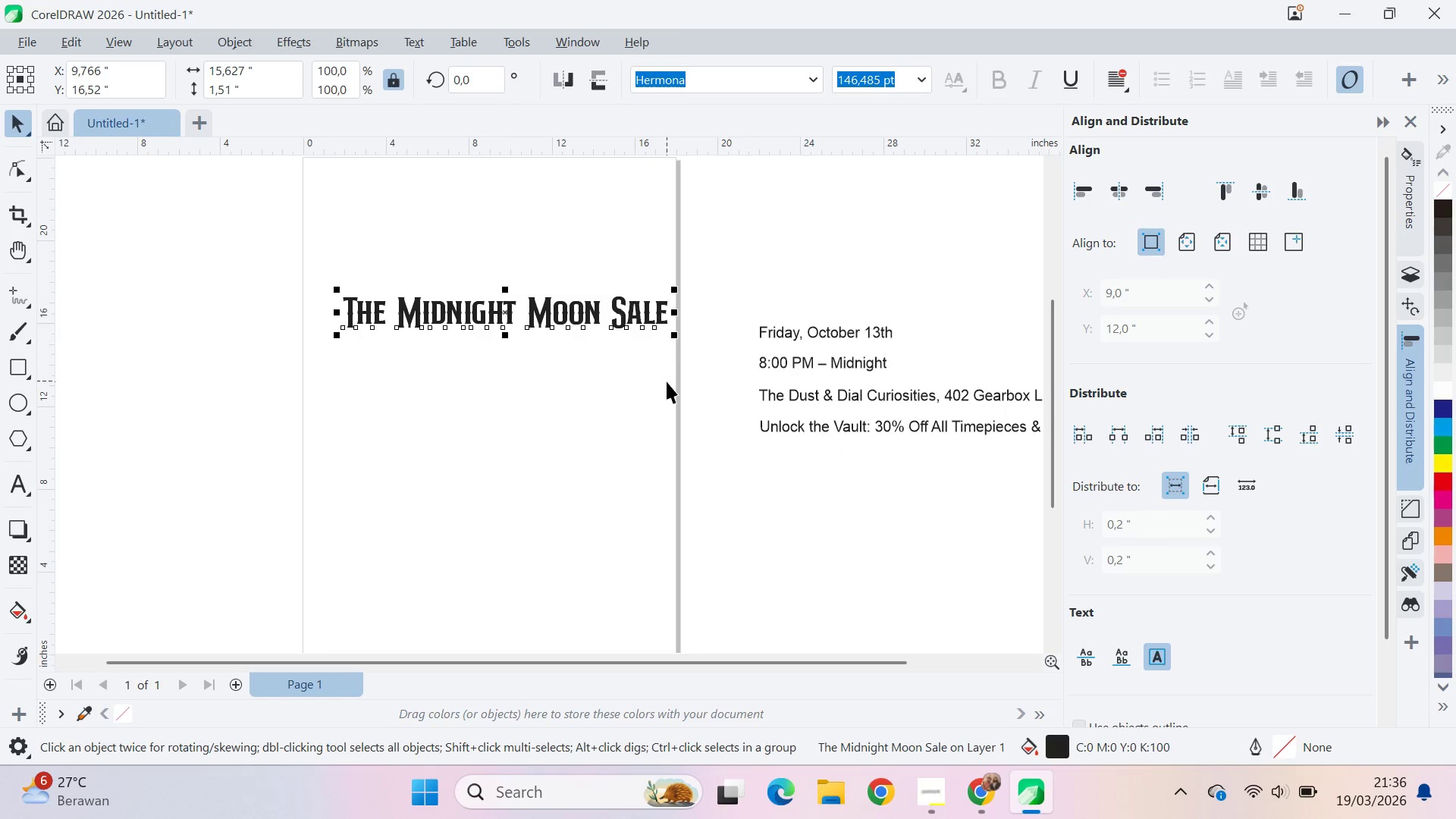 
left_click_drag(start_coordinate=[832, 352], to_coordinate=[805, 289])
 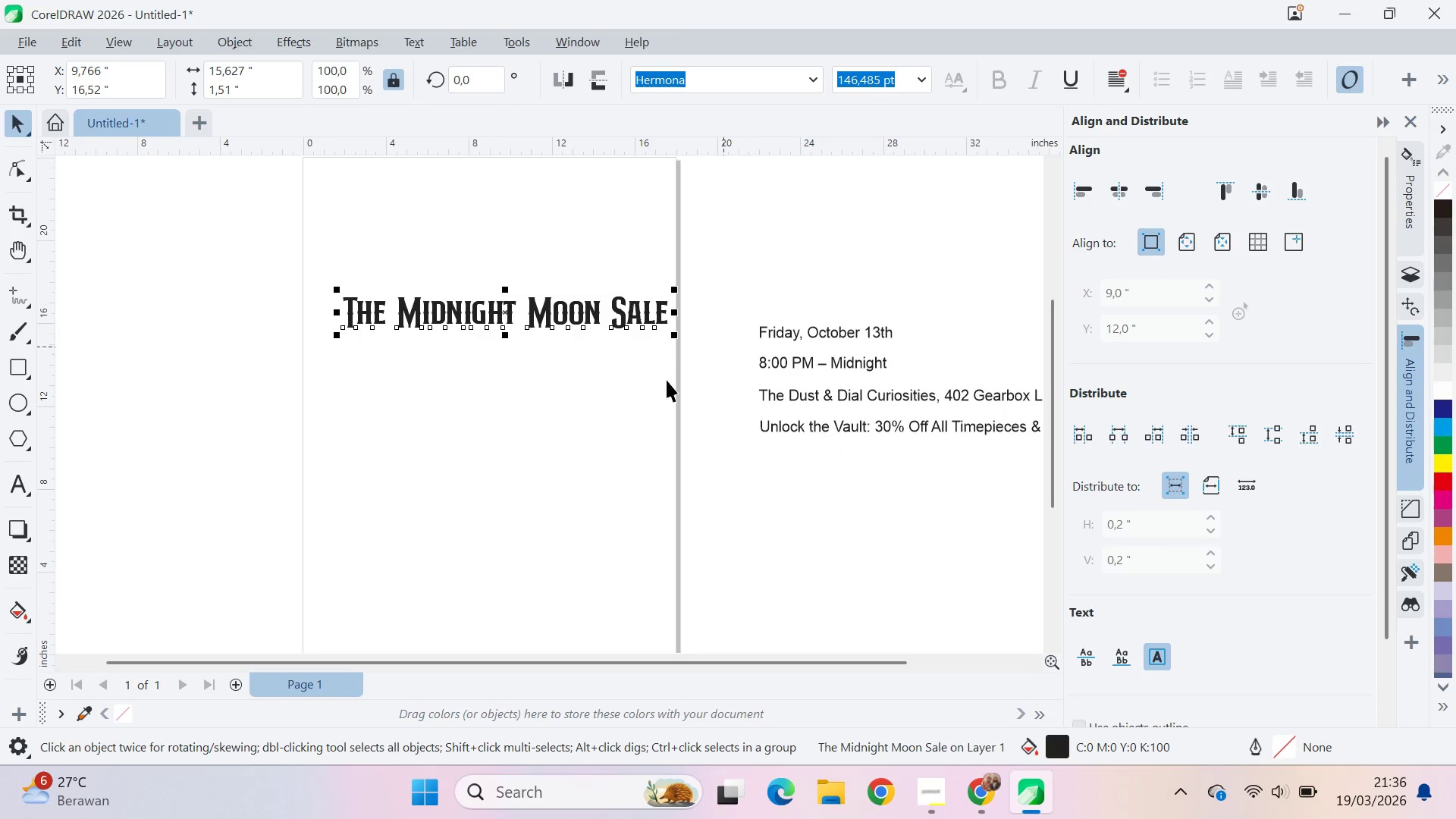 
scroll: coordinate [667, 381], scroll_direction: down, amount: 3.0
 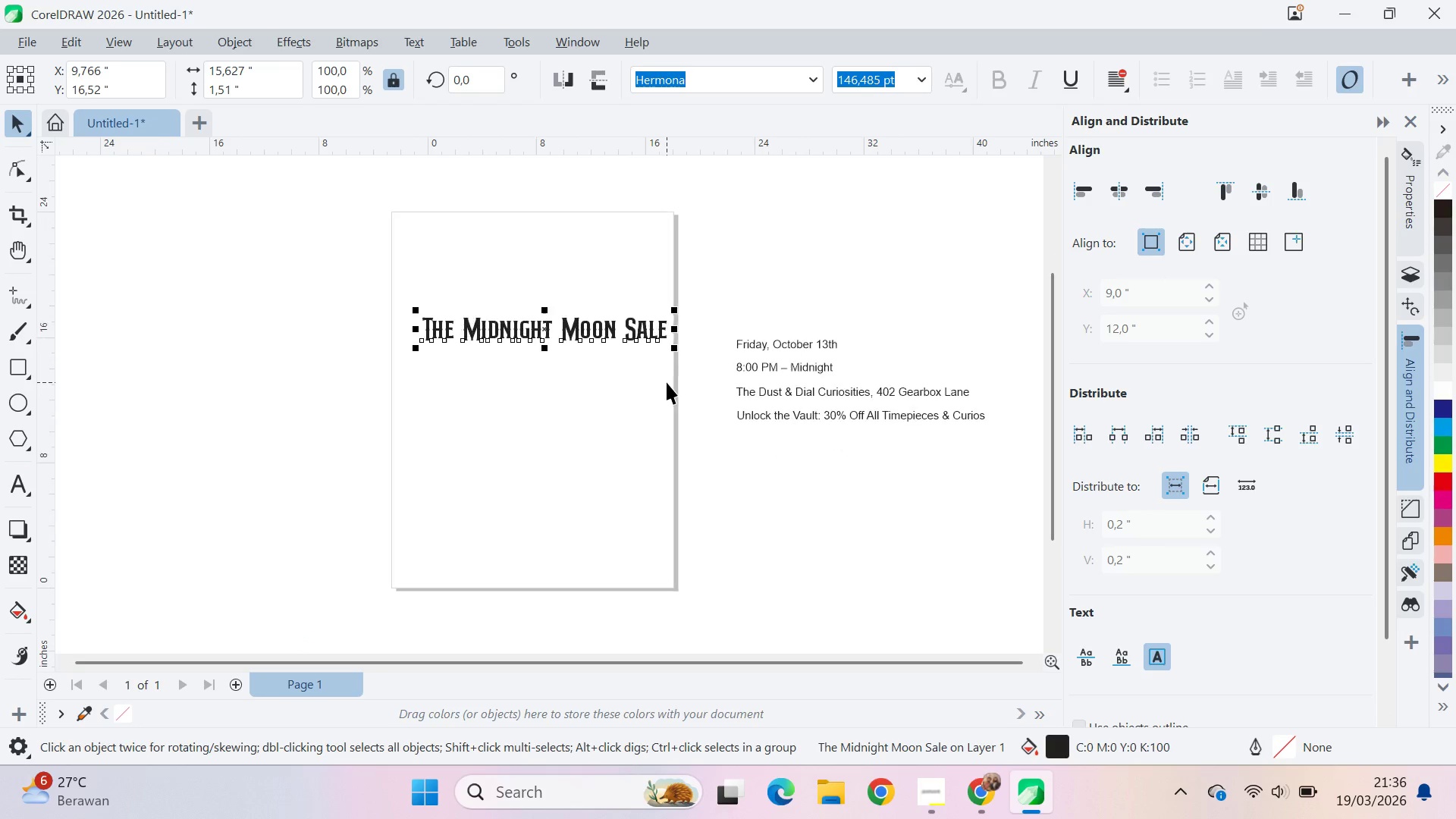 
scroll: coordinate [667, 382], scroll_direction: up, amount: 1.0
 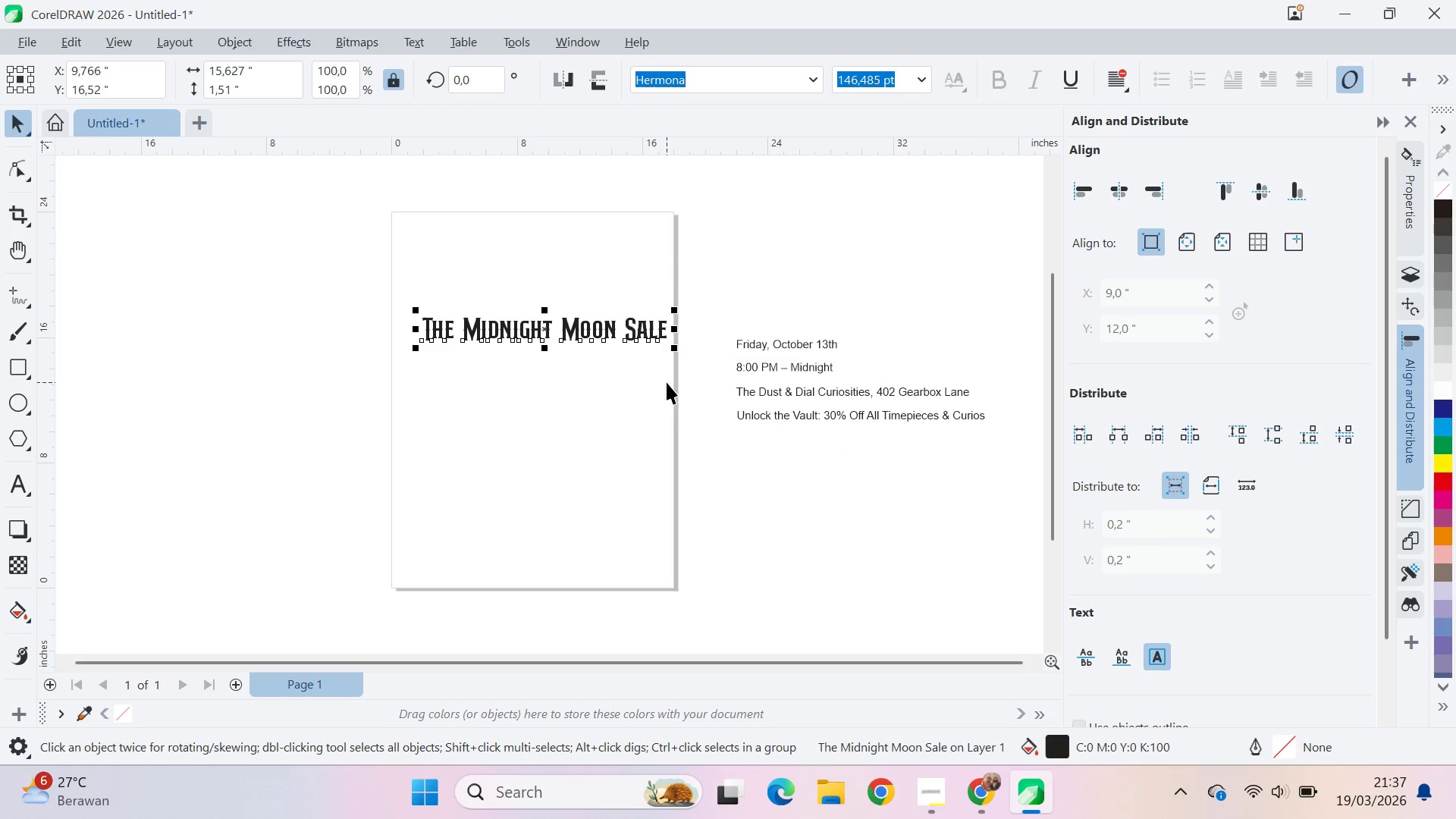 
key(Alt+AltLeft)
 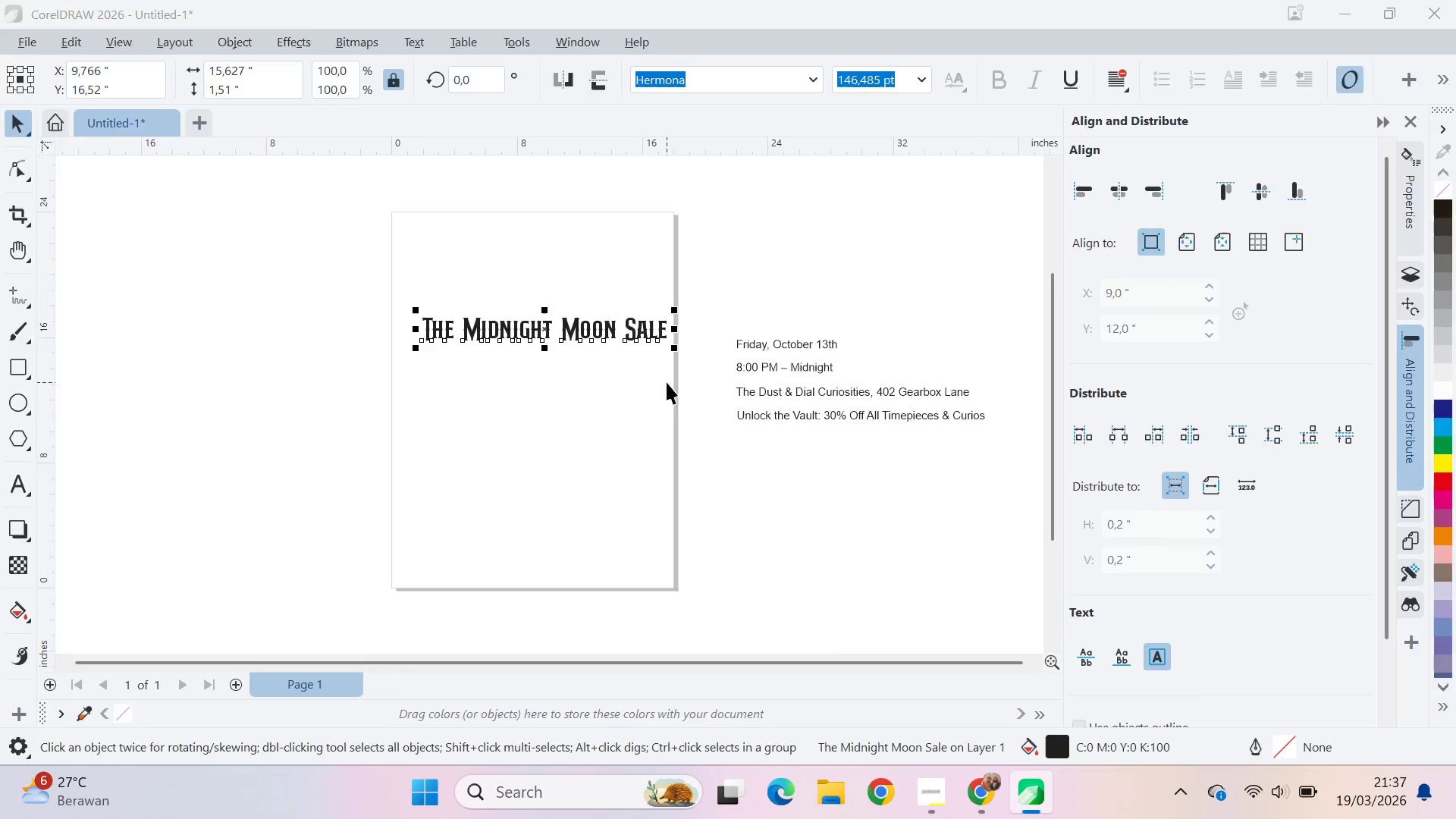 
key(Alt+Tab)
 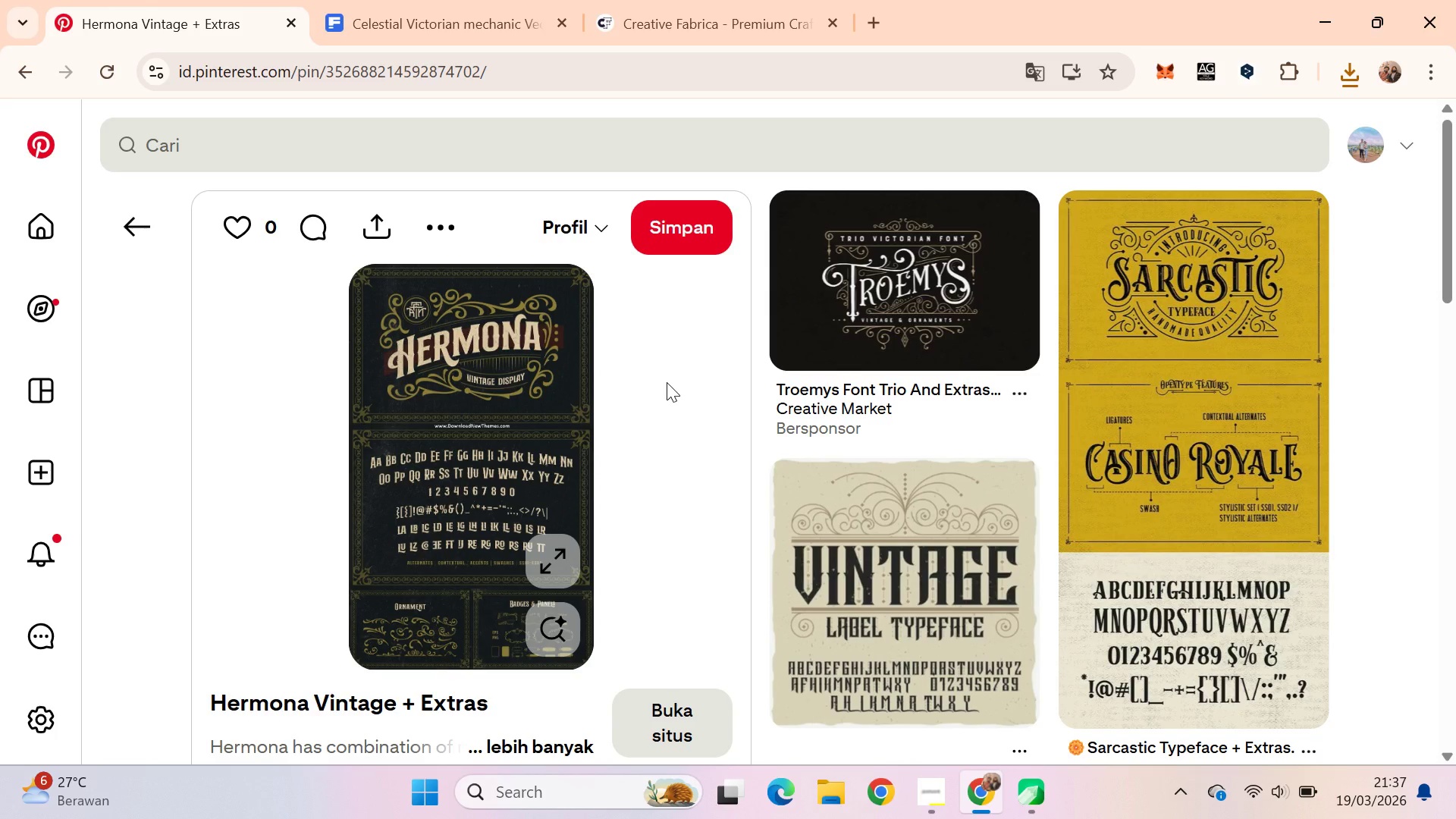 
key(Alt+AltLeft)
 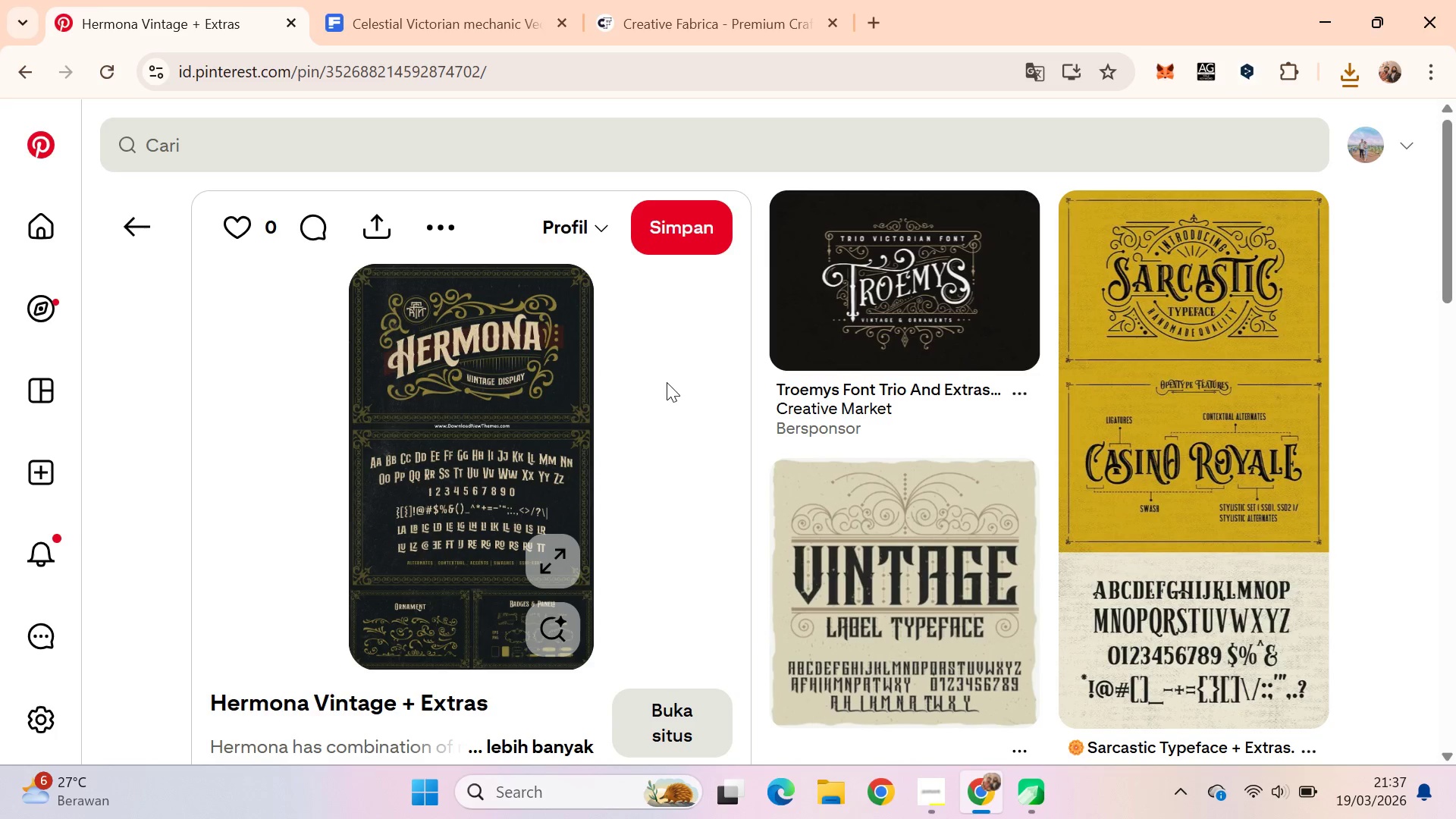 
key(Alt+Tab)
 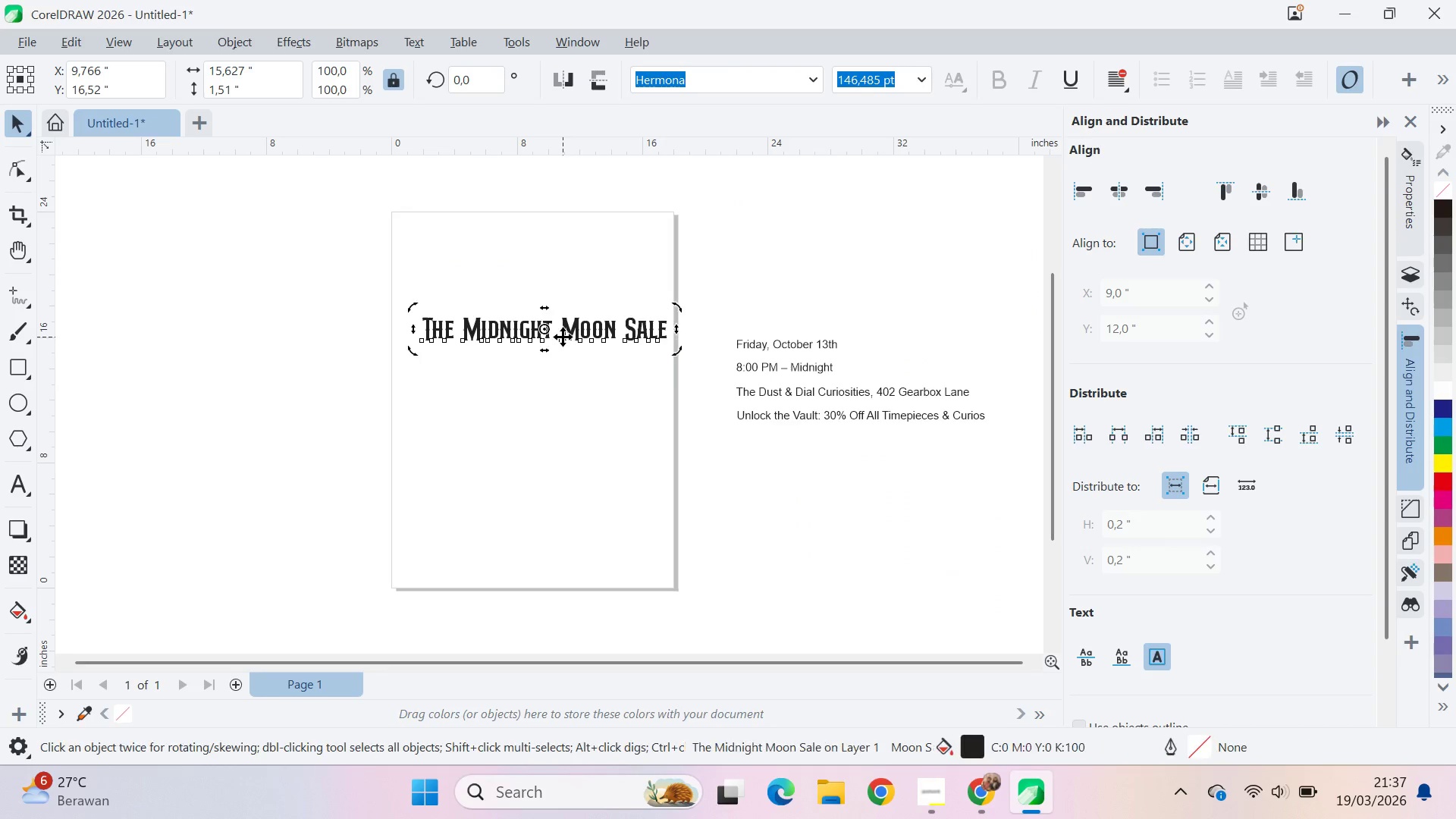 
double_click([591, 381])
 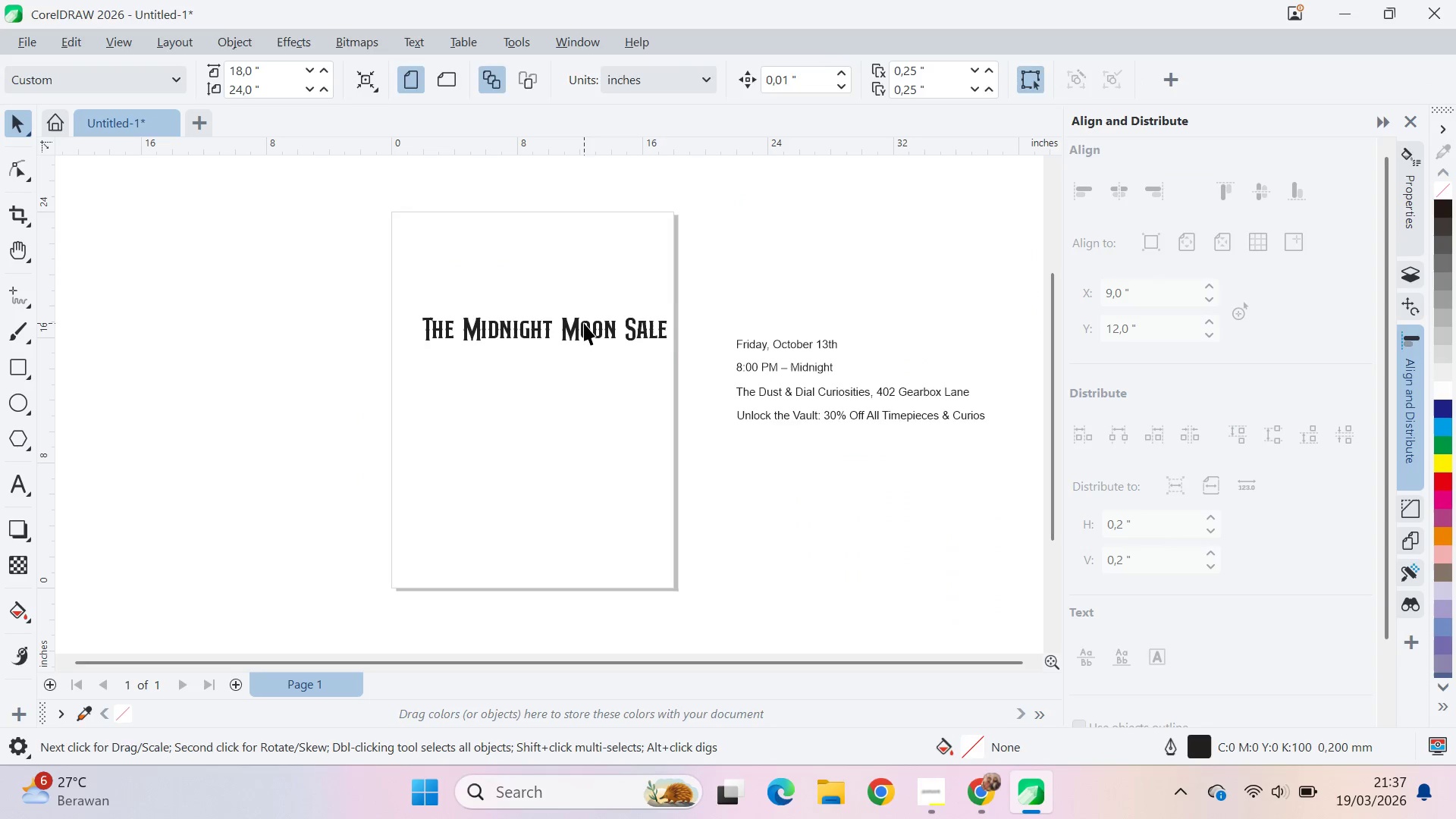 
triple_click([584, 323])
 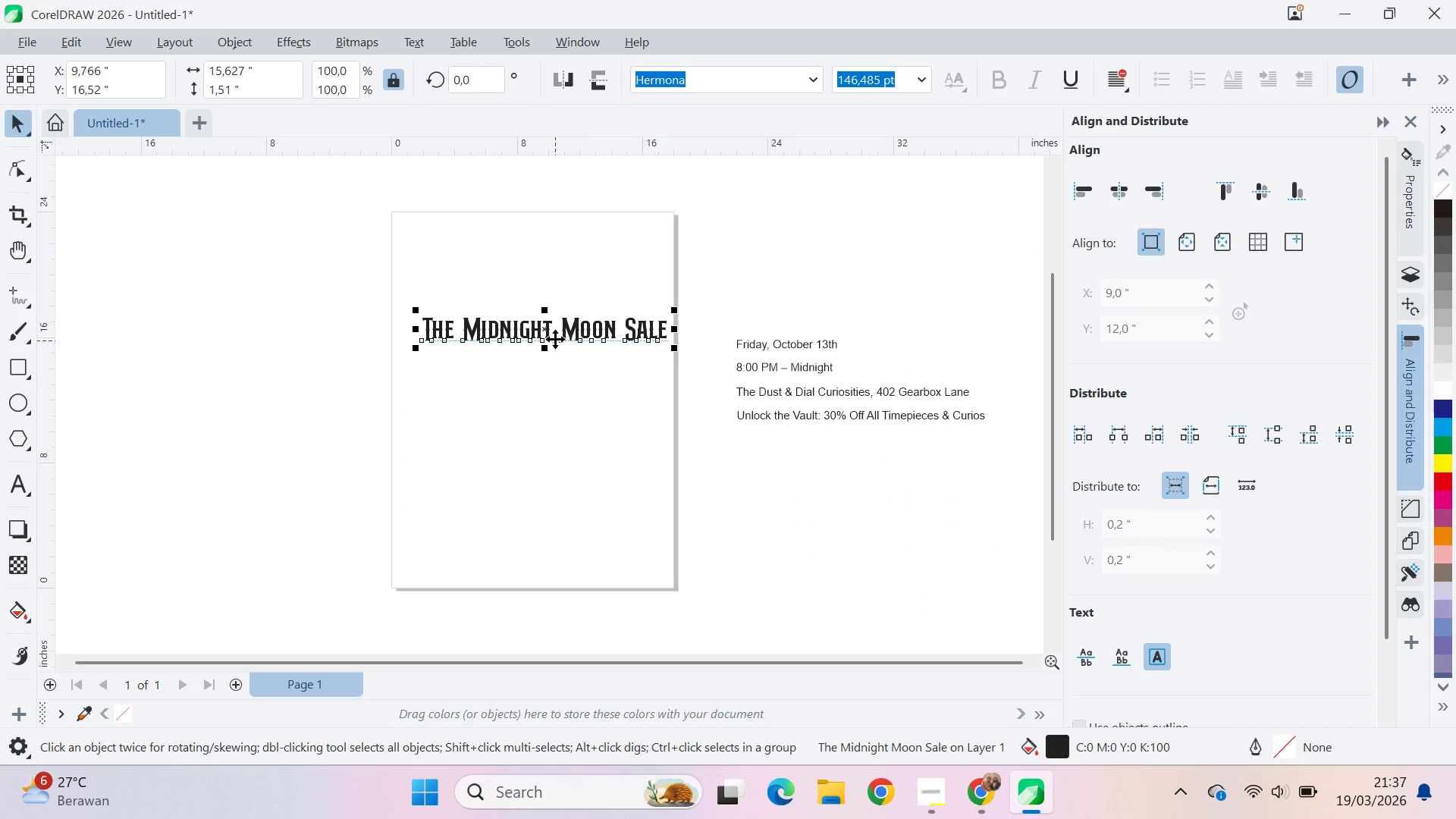 
triple_click([555, 339])
 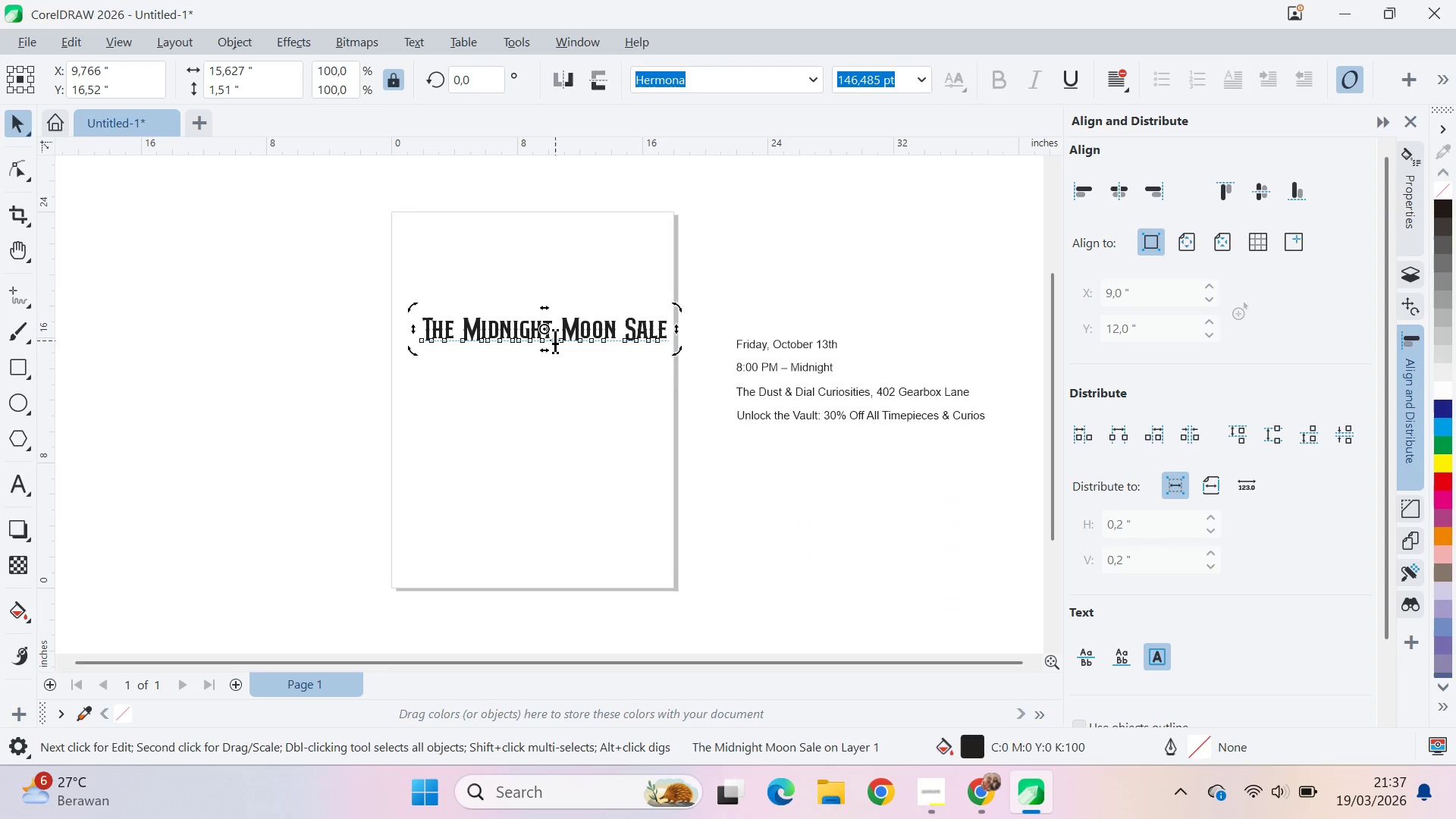 
triple_click([555, 339])
 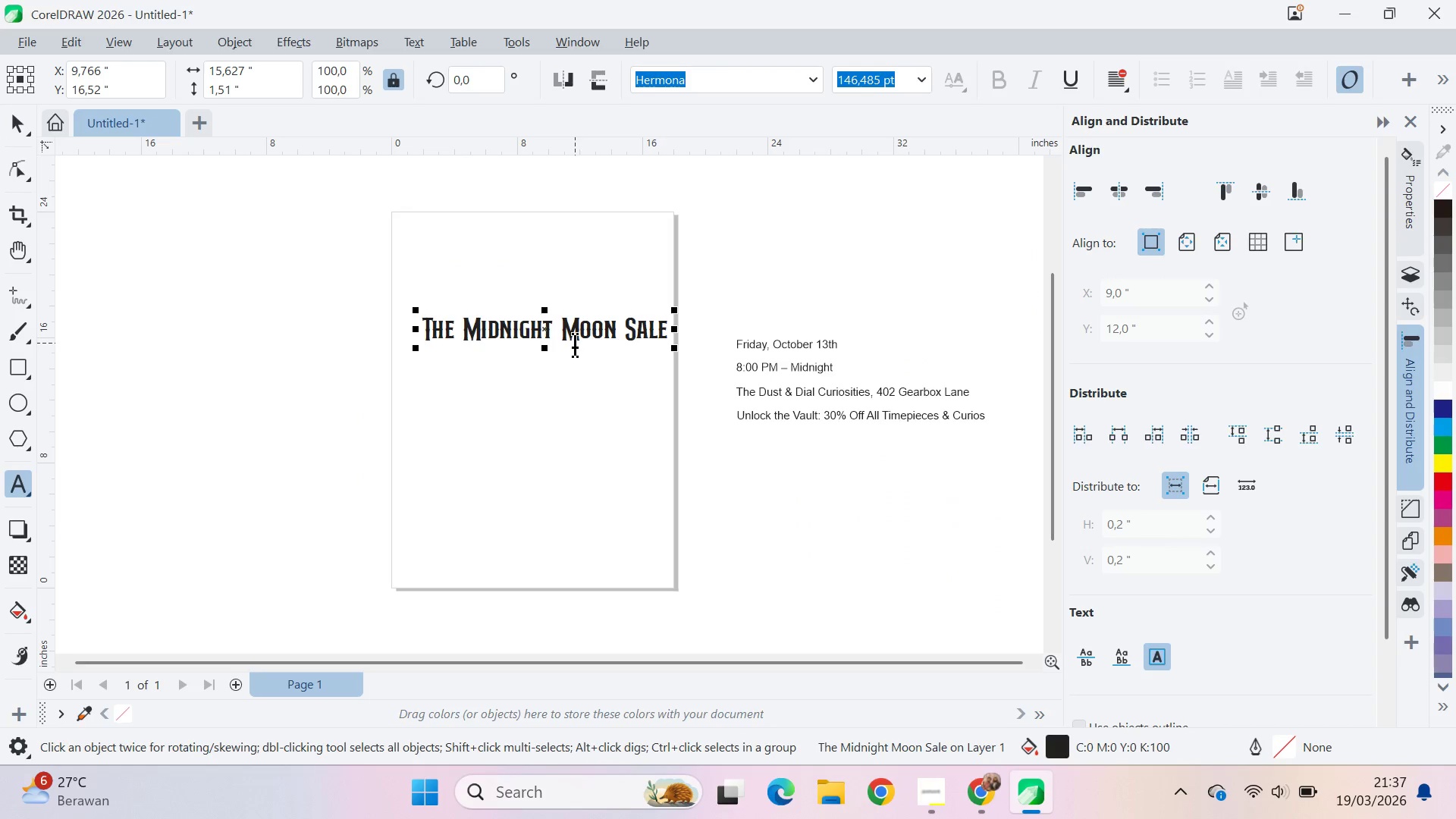 
key(ArrowRight)
 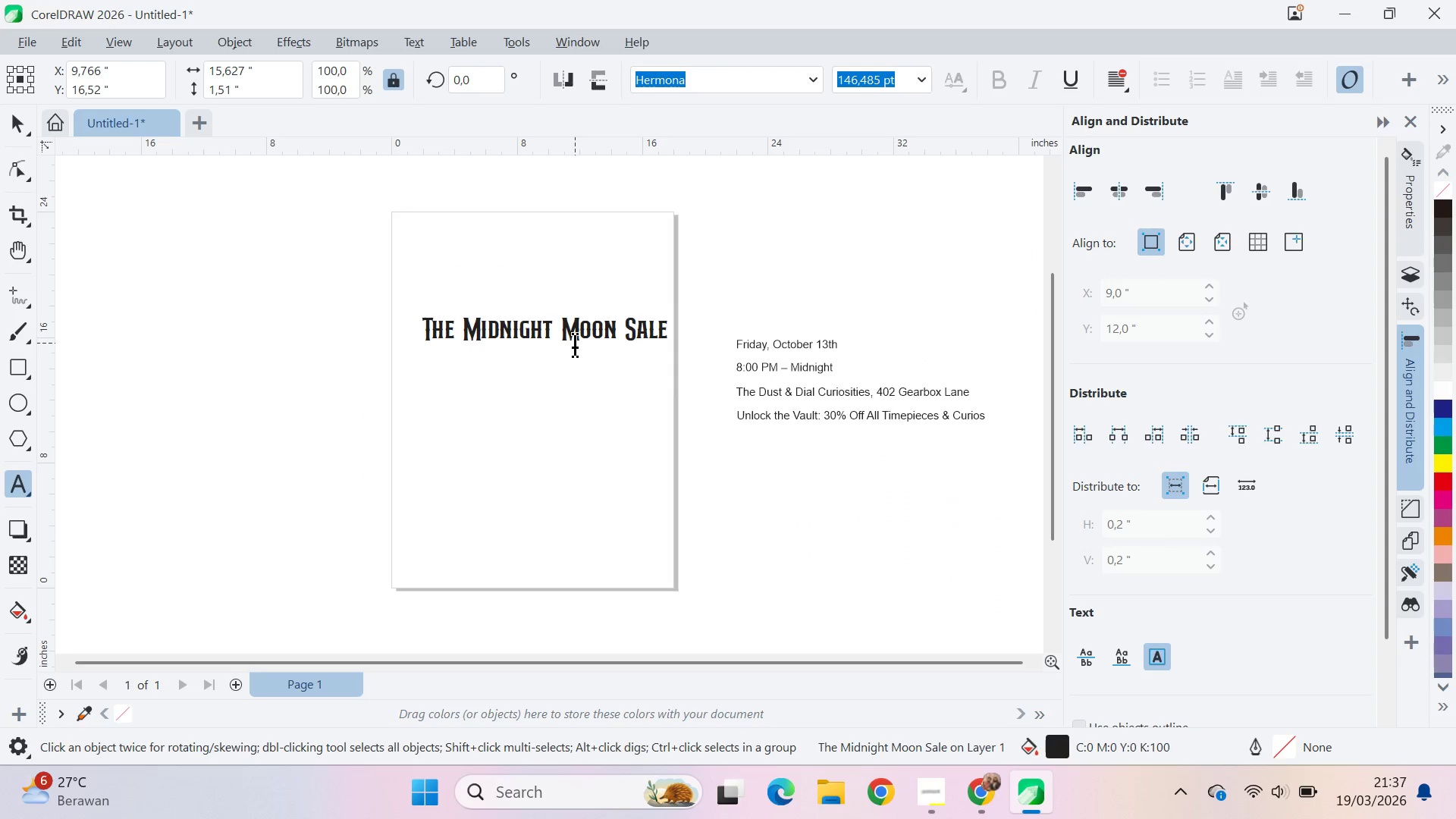 
key(Enter)
 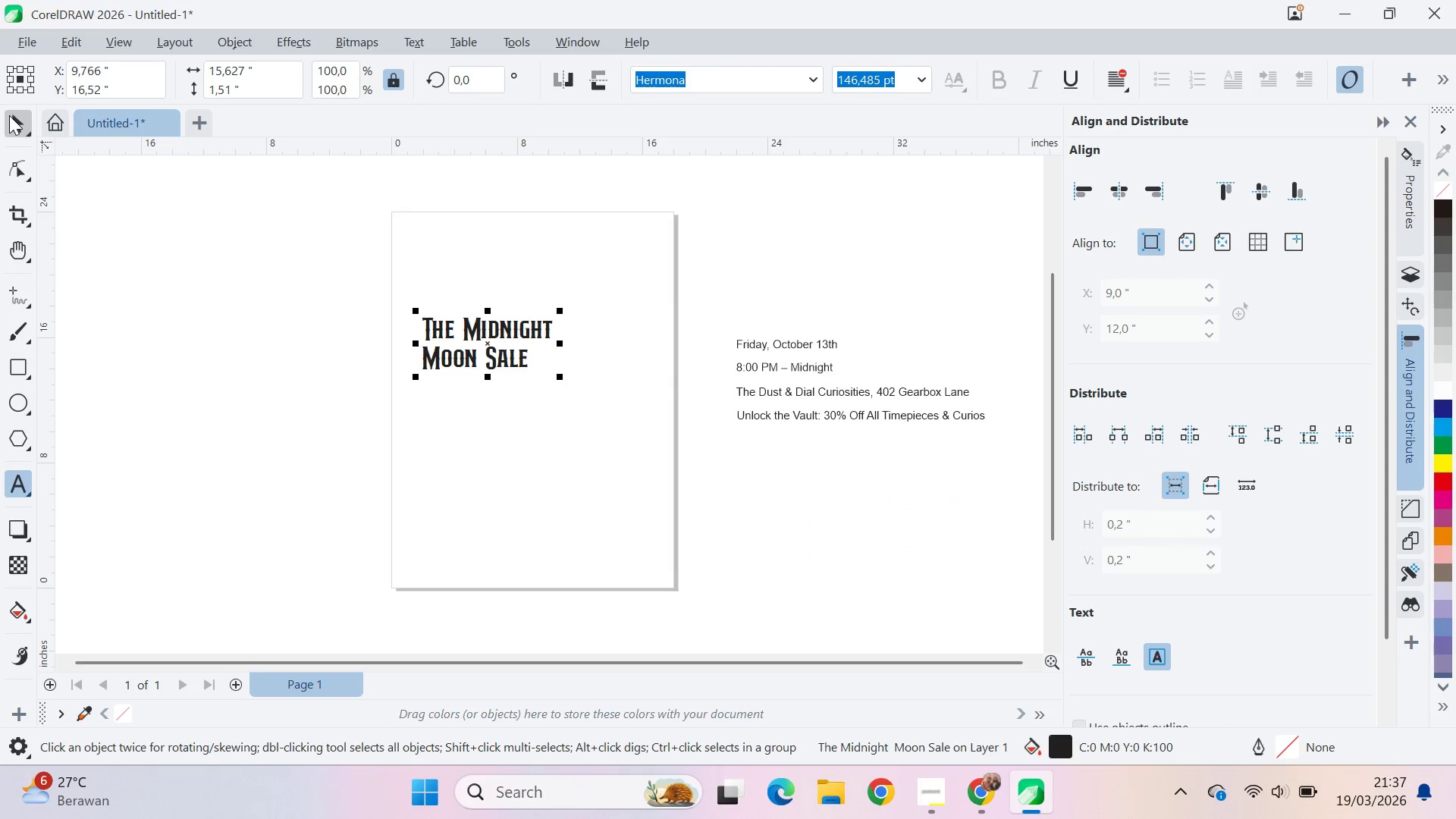 
double_click([649, 296])
 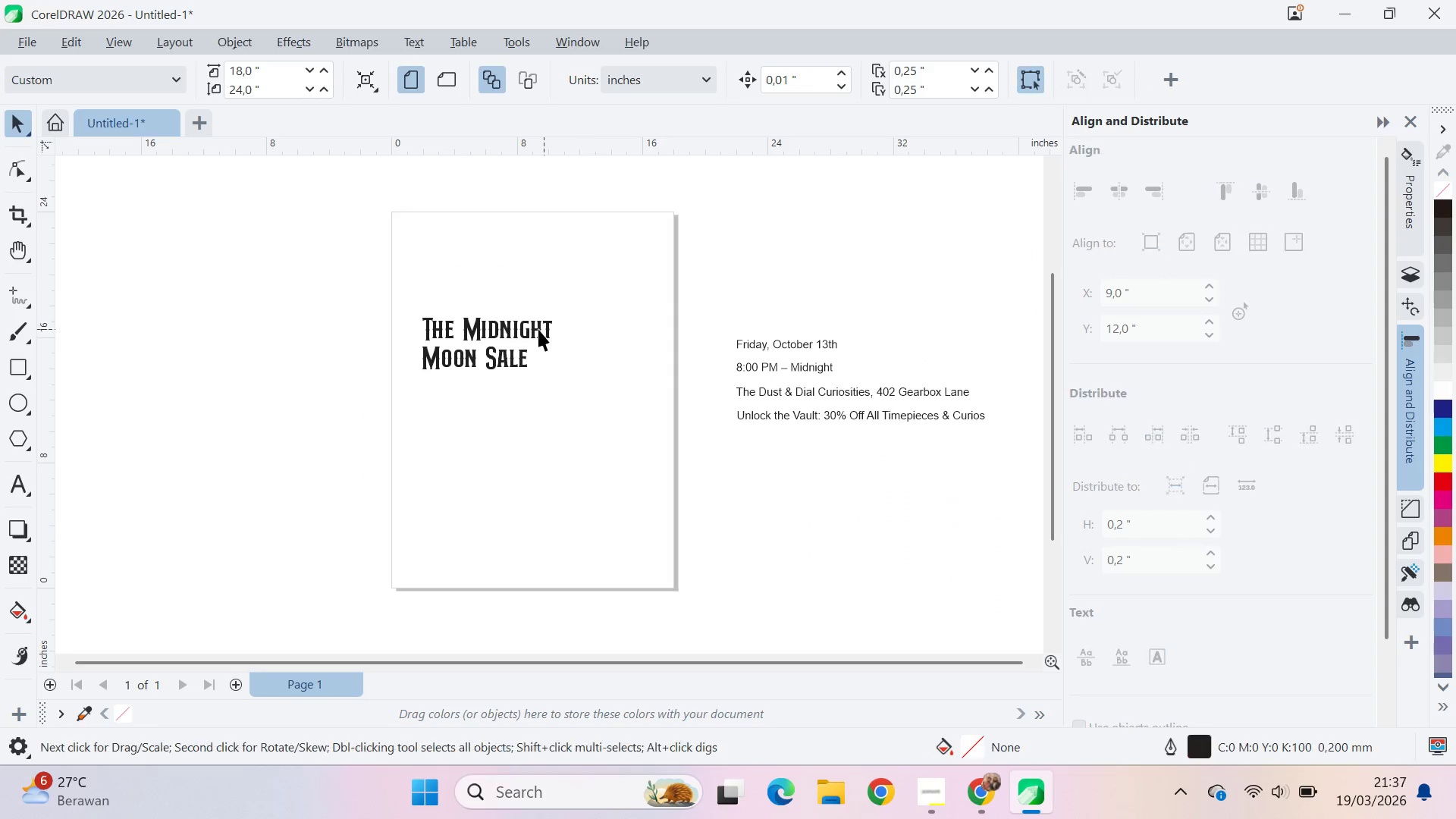 
triple_click([538, 329])
 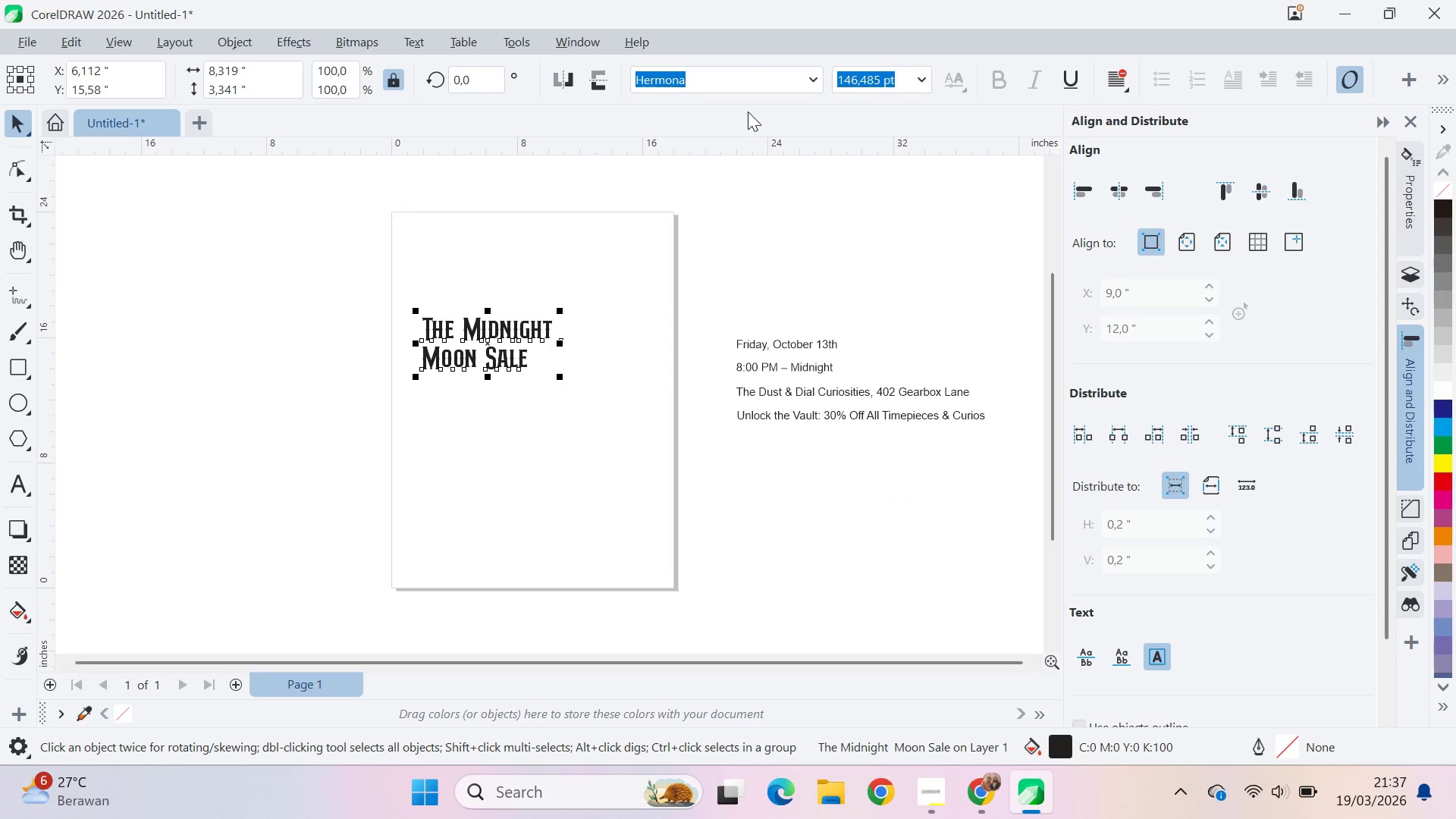 
left_click([750, 90])
 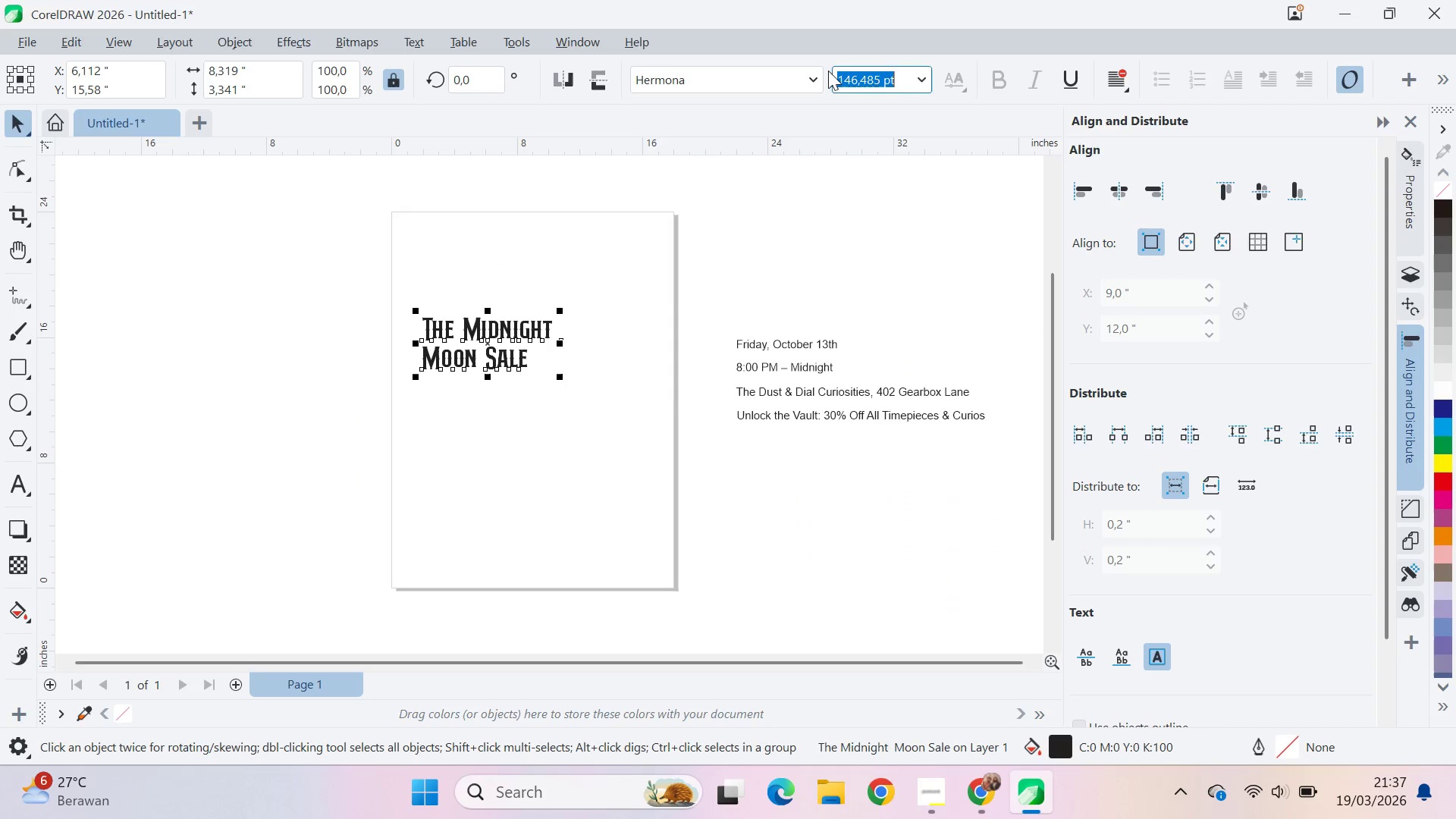 
triple_click([816, 74])
 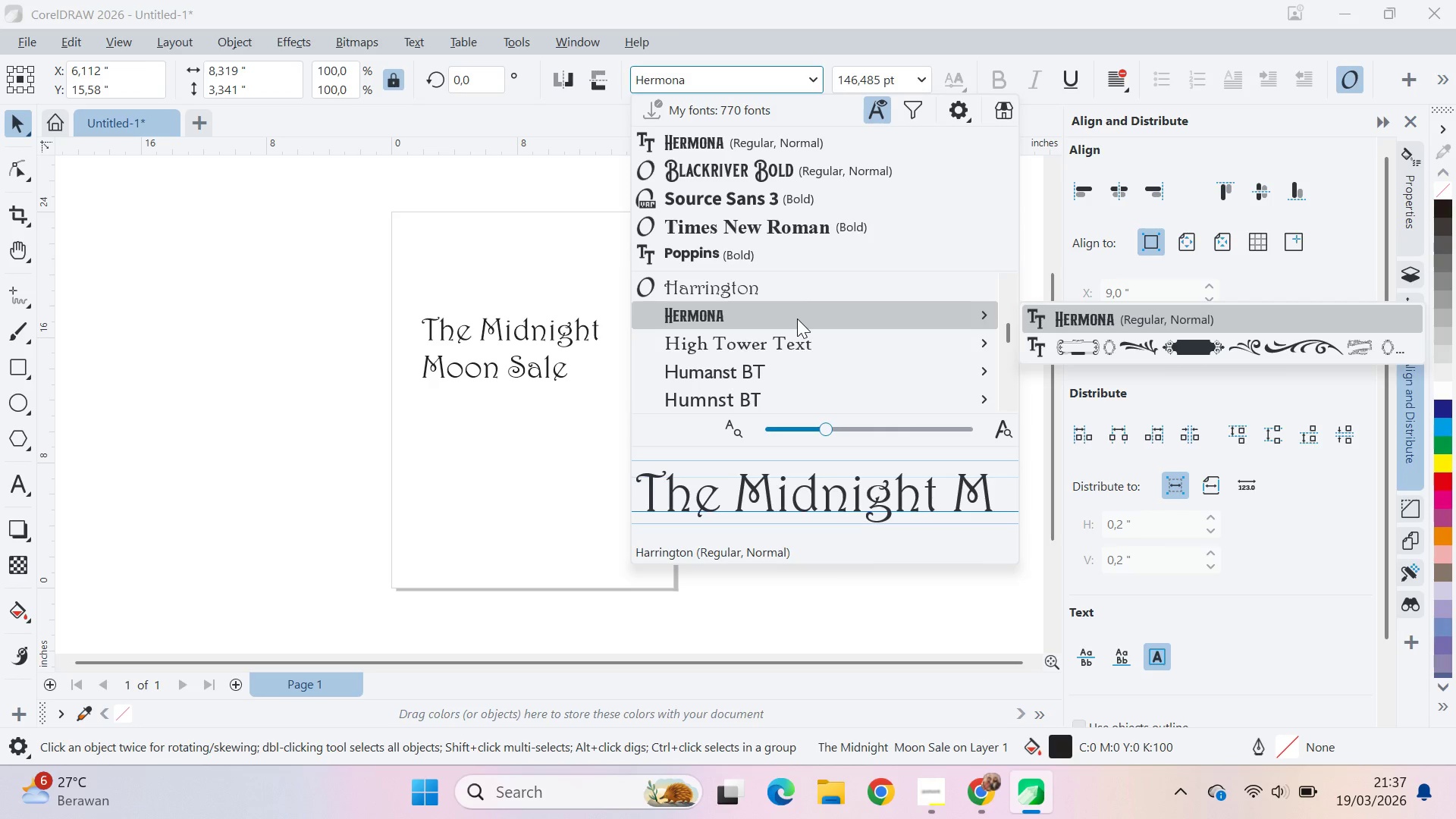 
left_click([796, 318])
 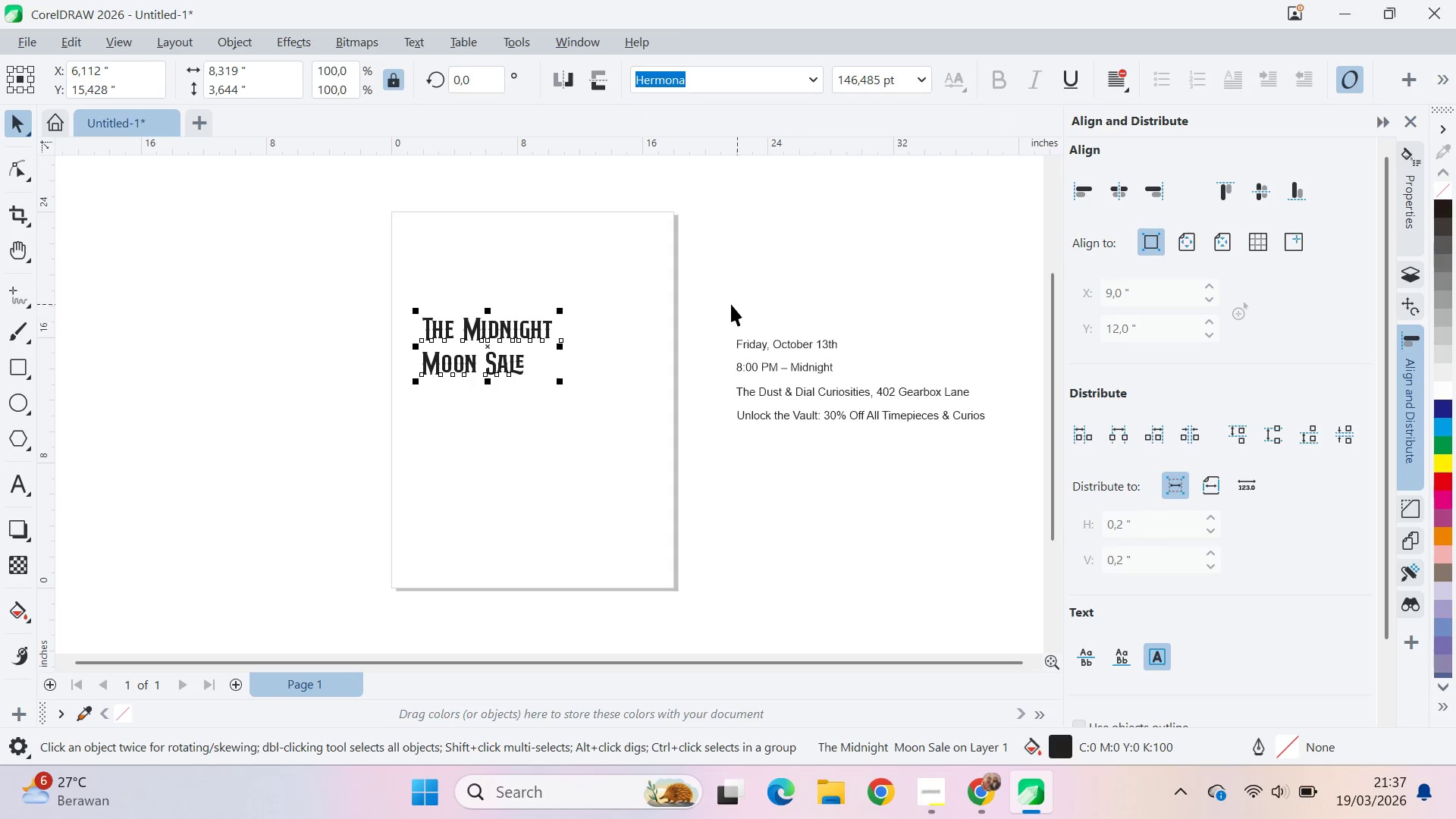 
left_click([730, 304])
 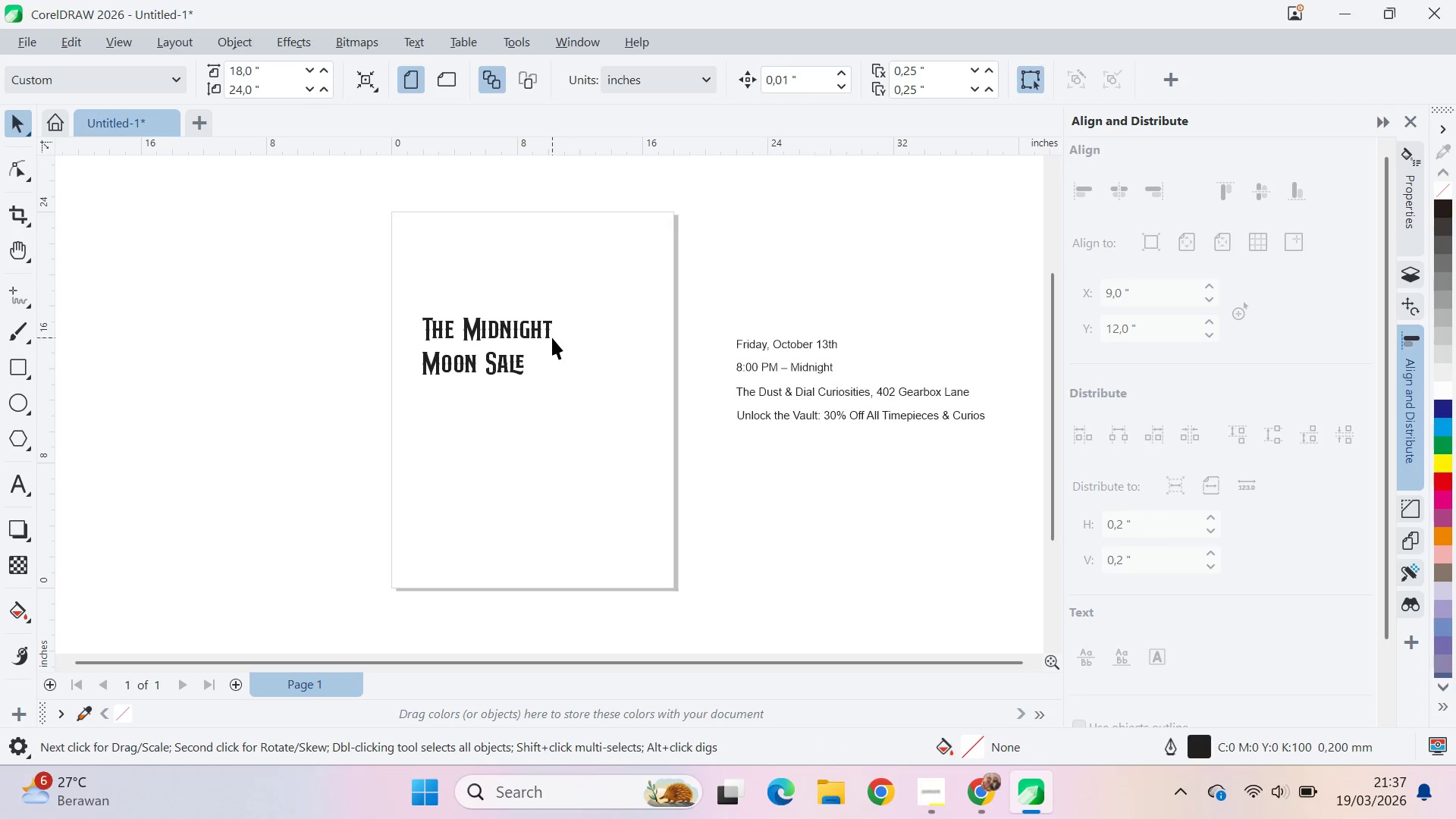 
left_click([549, 332])
 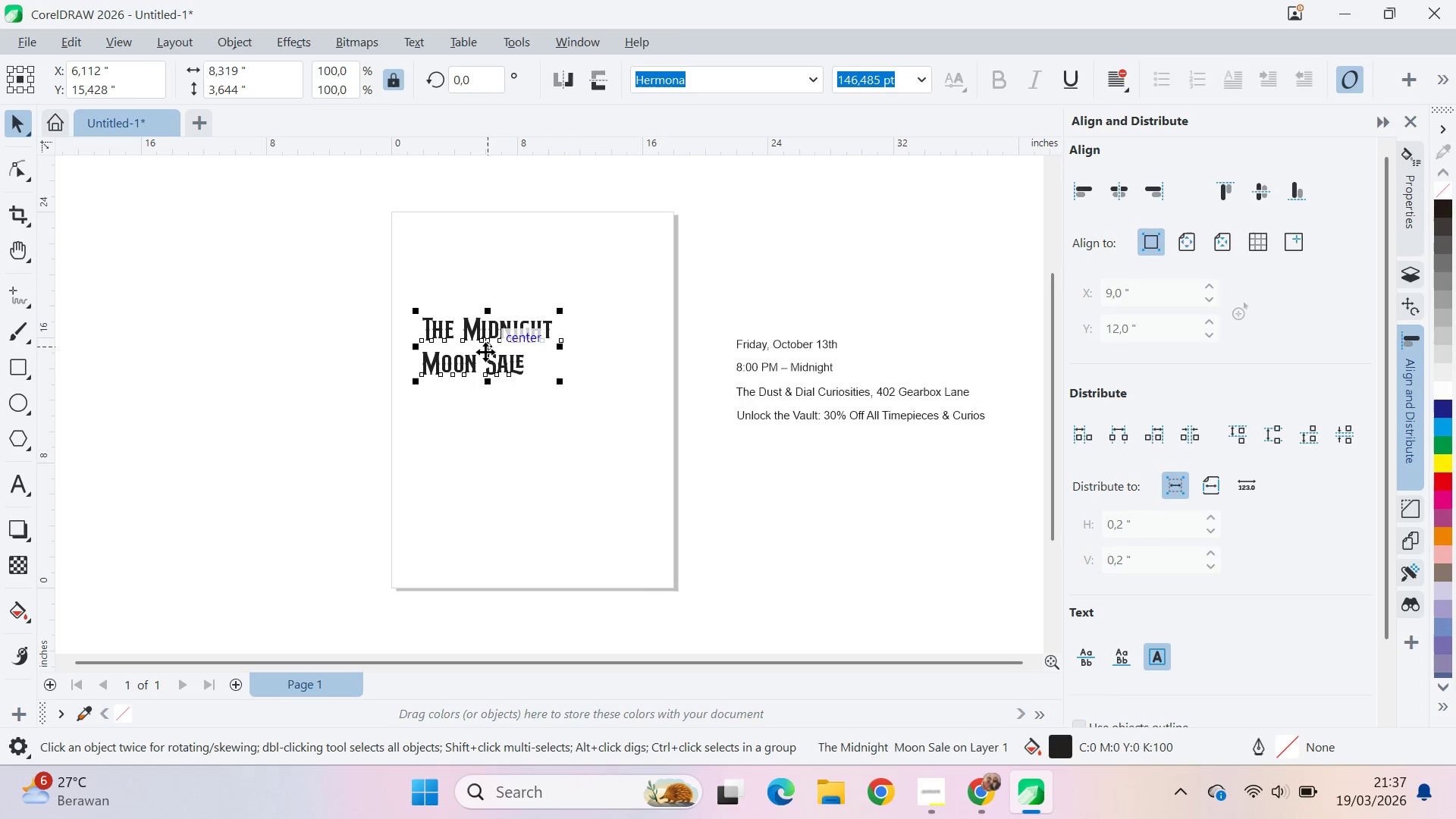 
key(Q)
 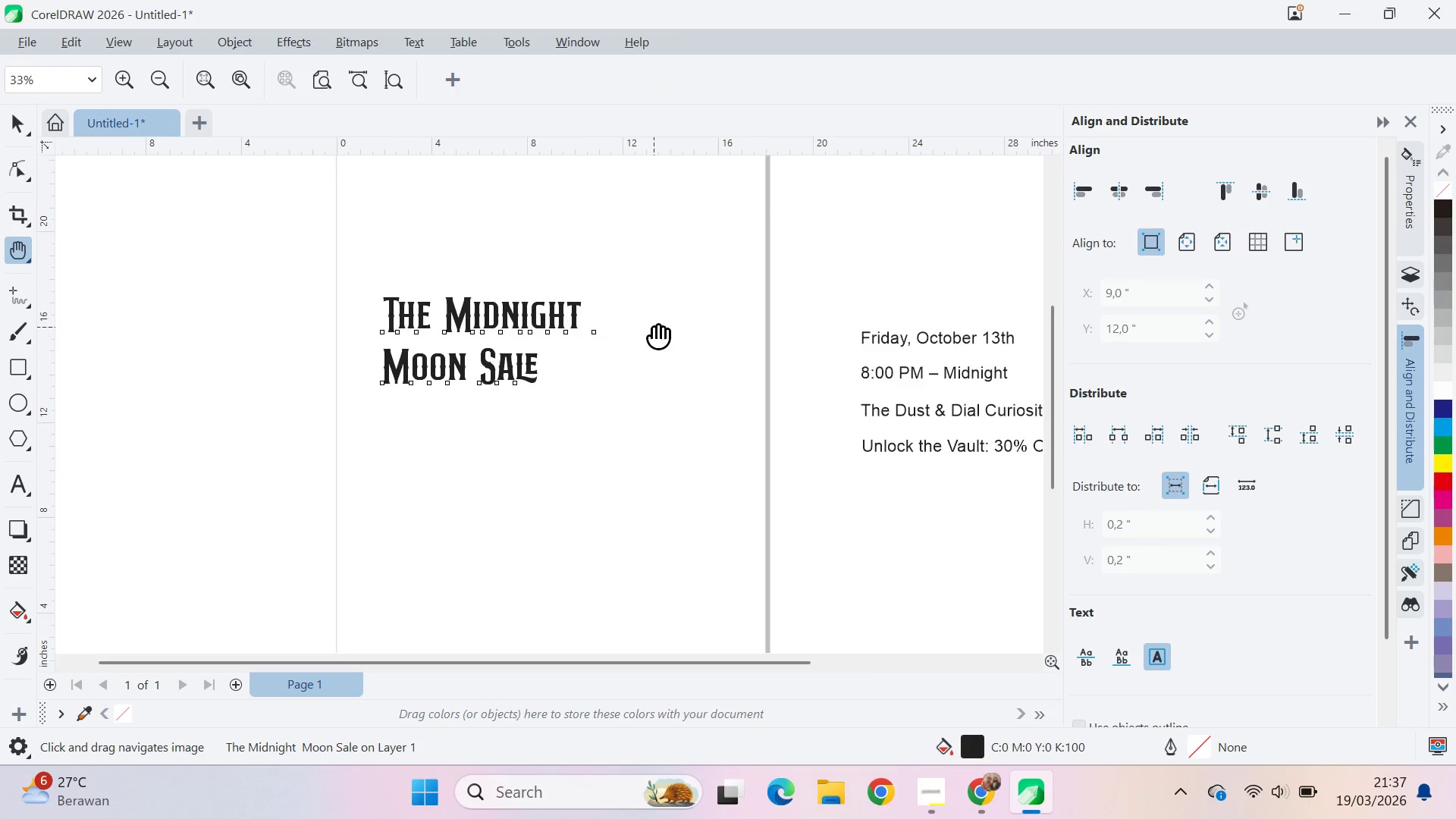 
scroll: coordinate [503, 359], scroll_direction: up, amount: 3.0
 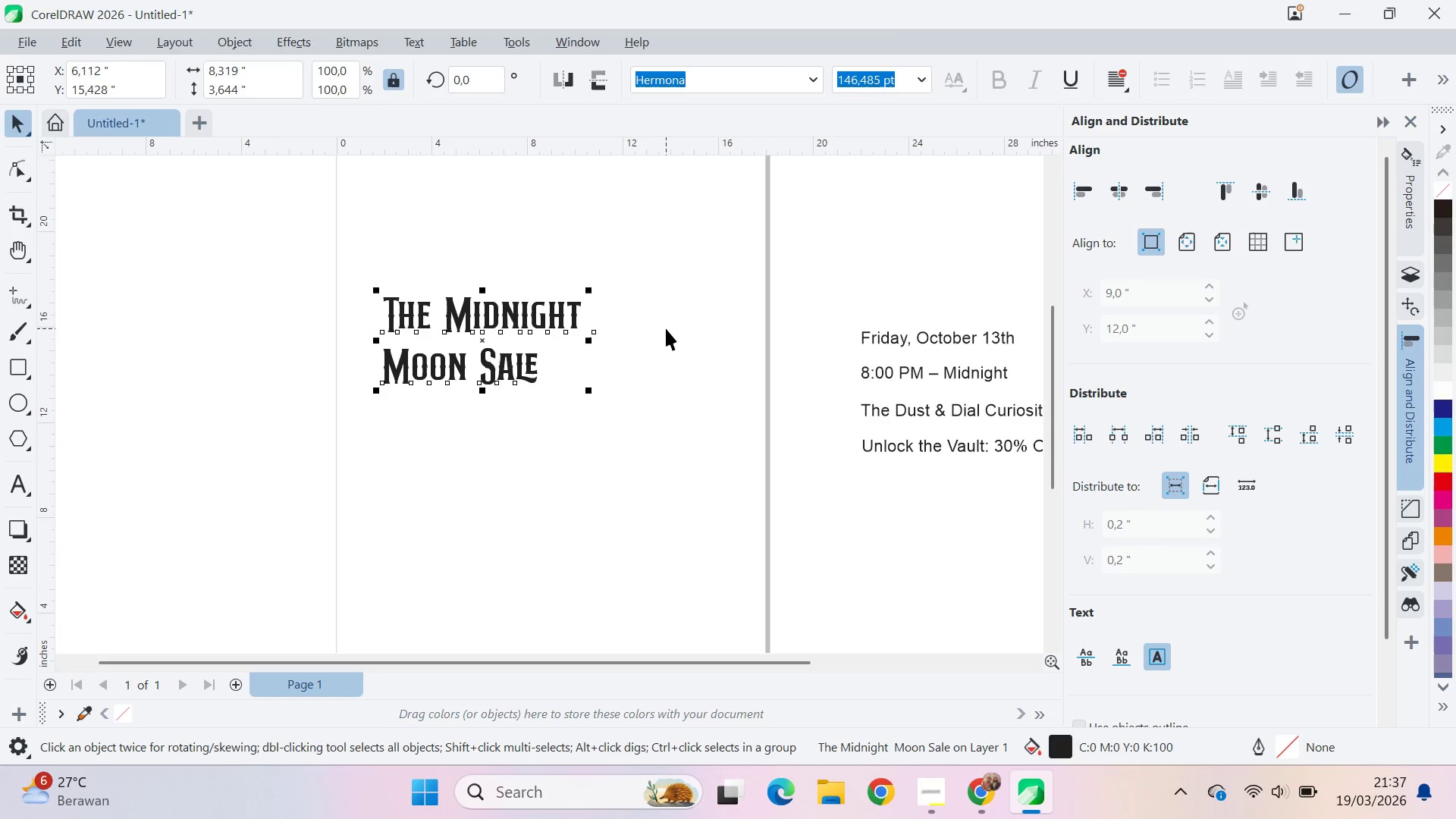 
left_click_drag(start_coordinate=[654, 327], to_coordinate=[648, 415])
 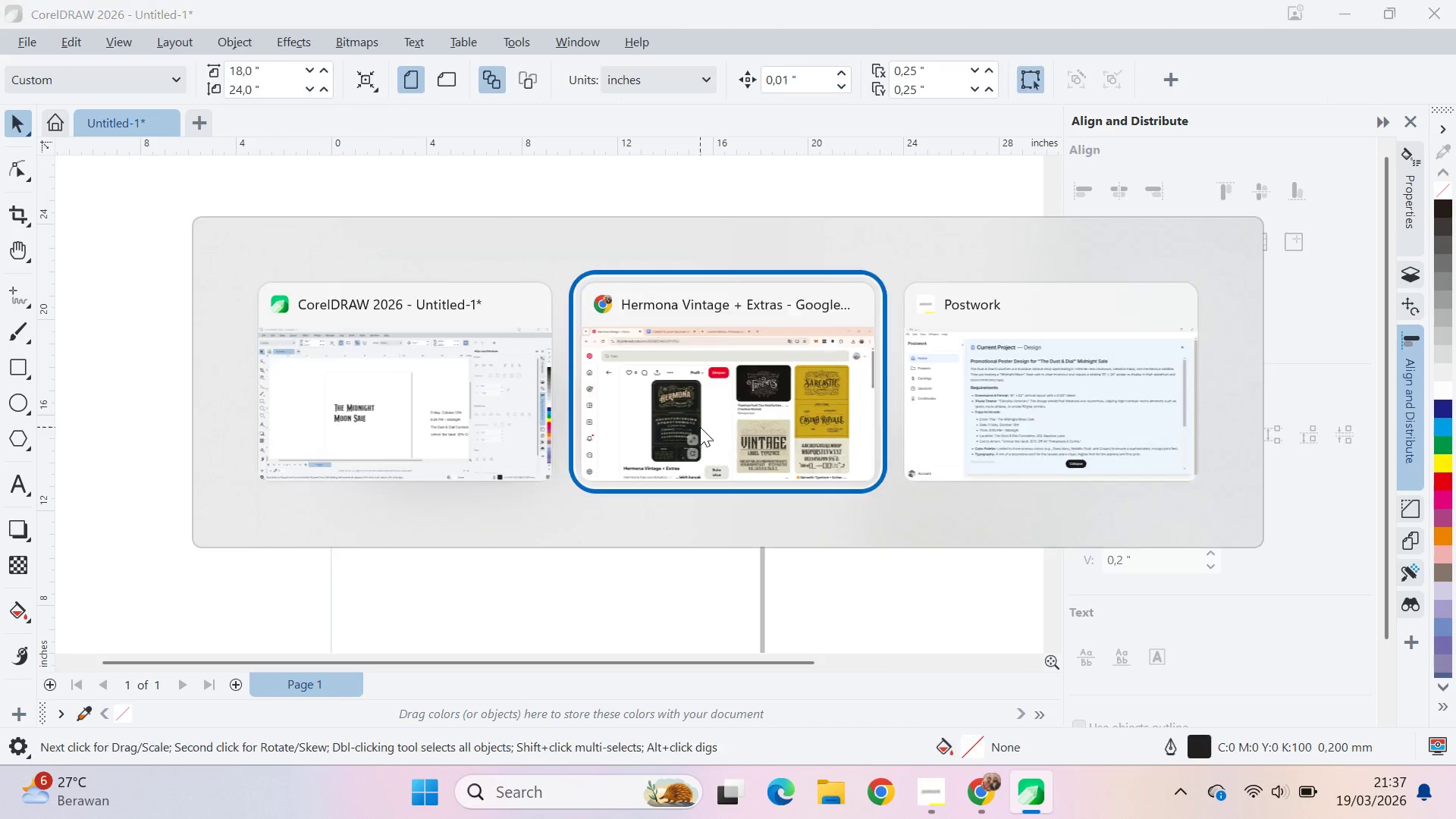 
key(V)
 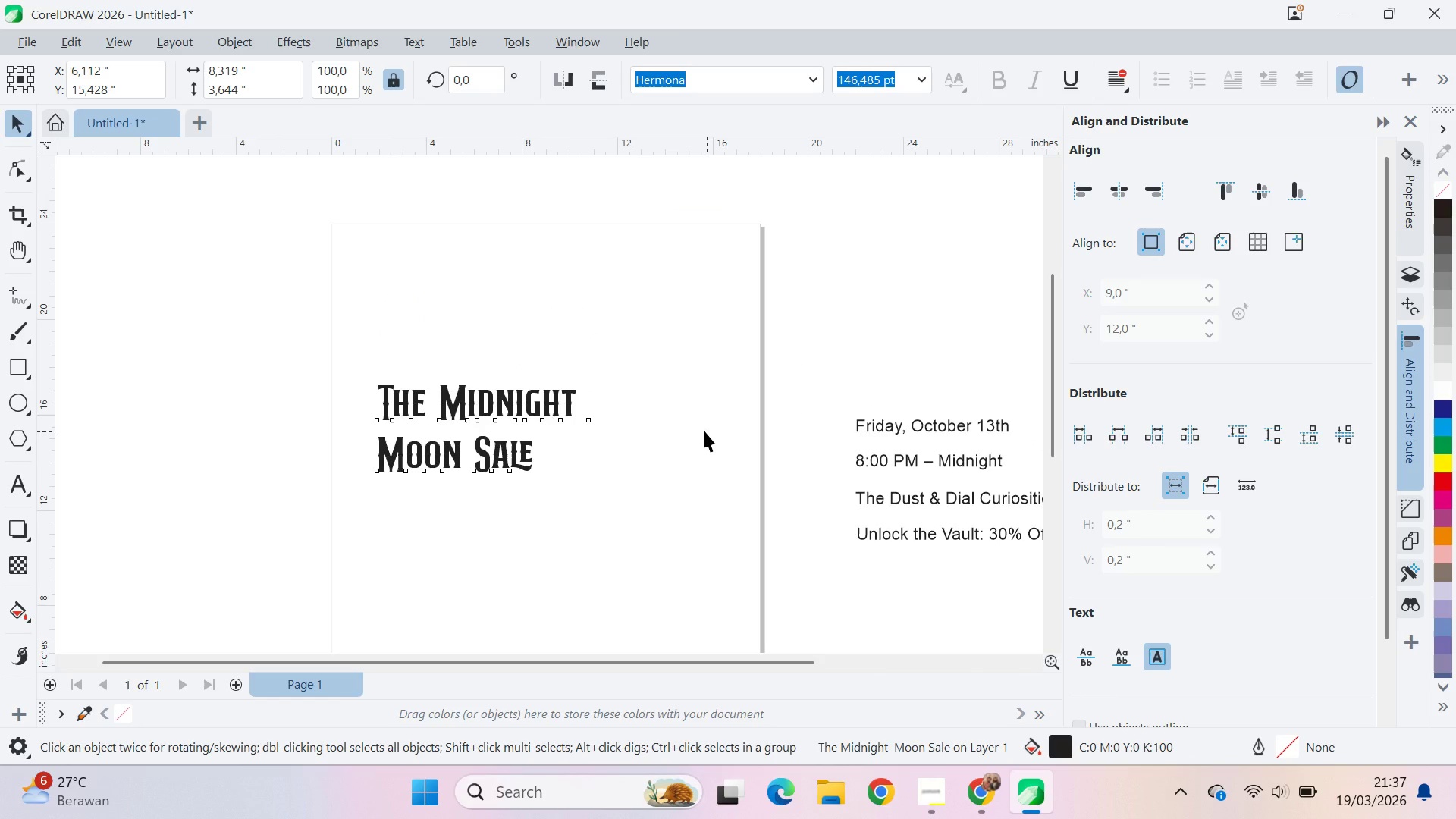 
key(Alt+AltLeft)
 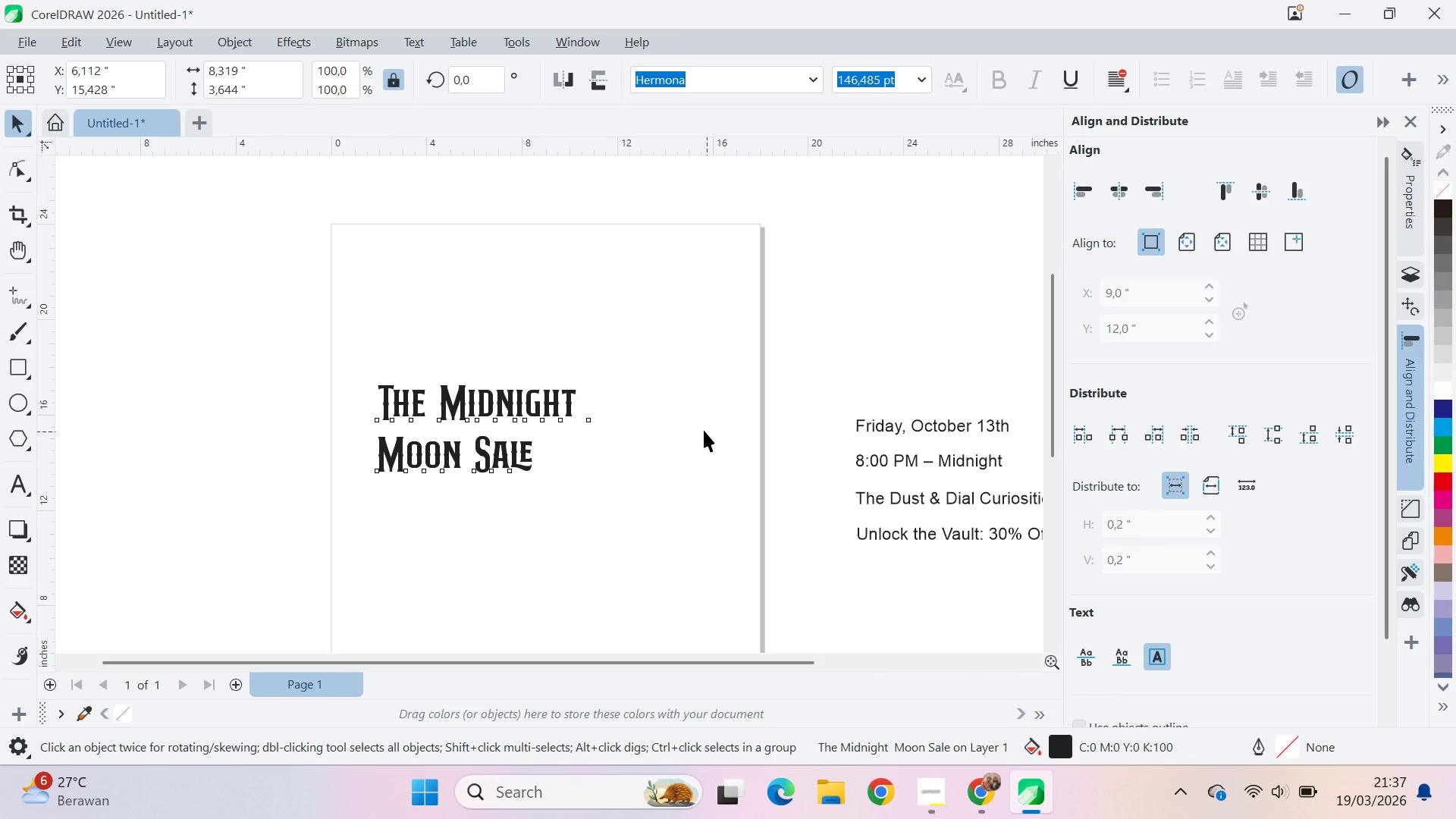 
key(Alt+Tab)
 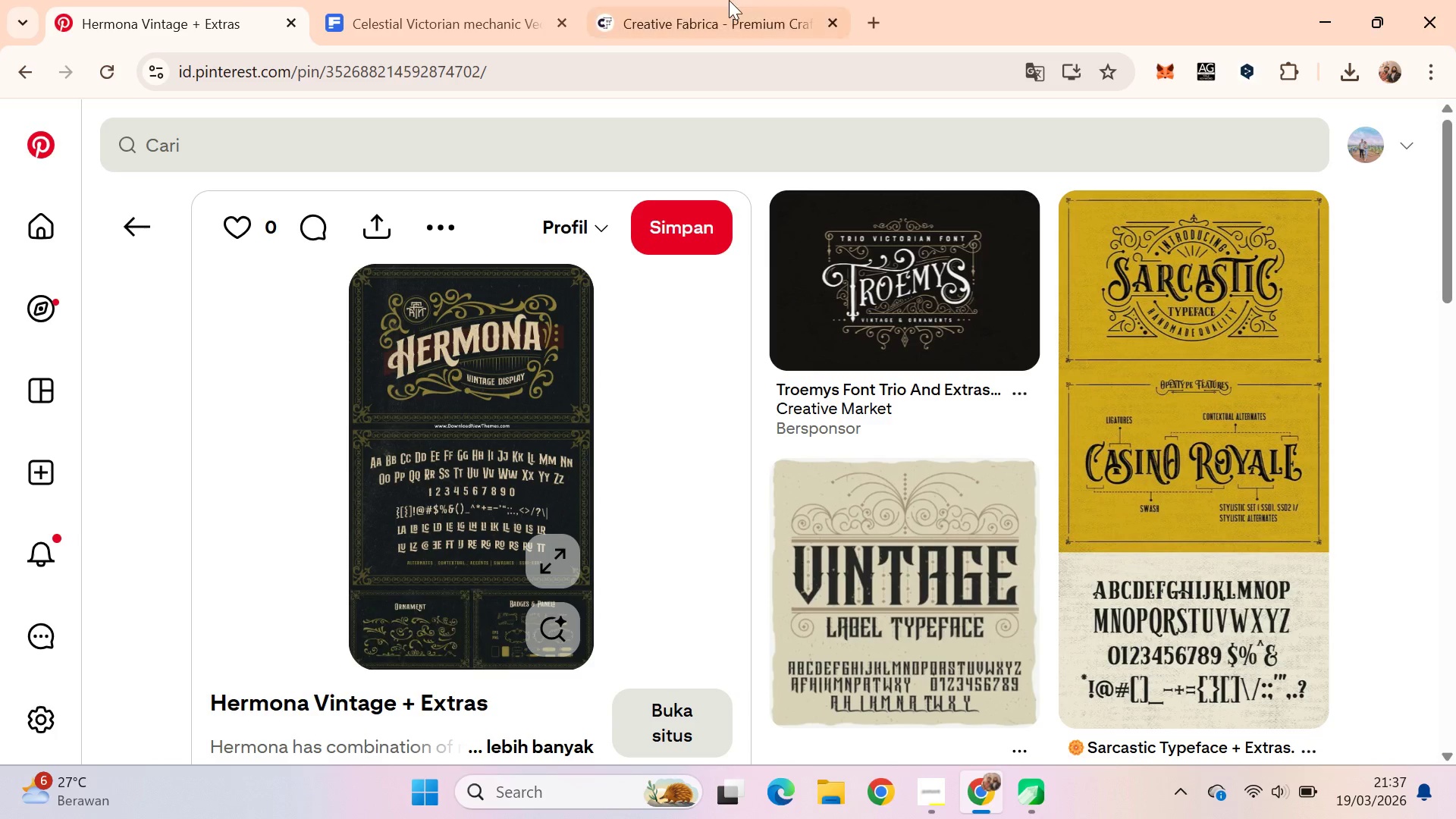 
left_click([729, 0])
 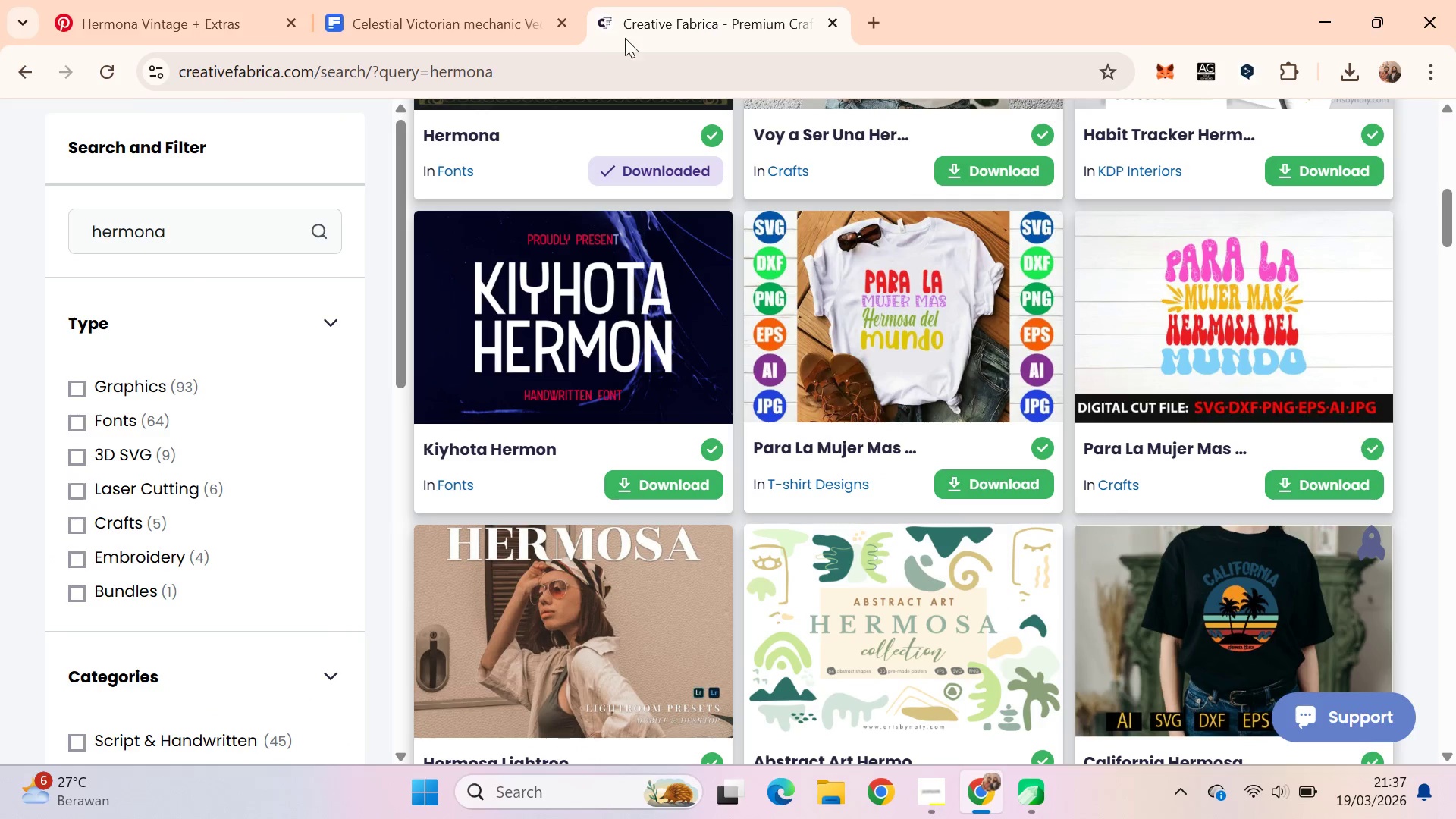 
left_click([525, 0])
 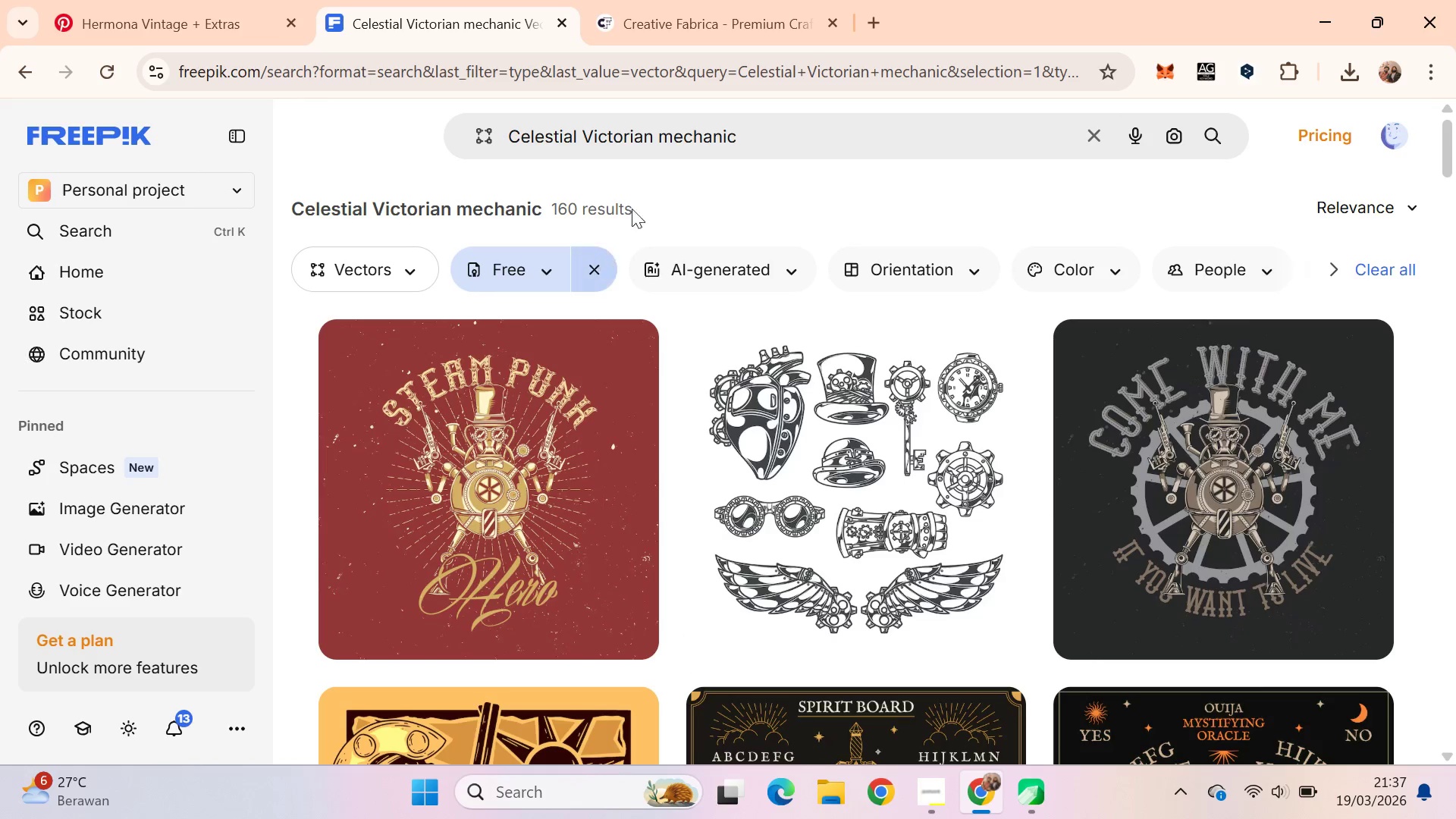 
double_click([715, 139])